 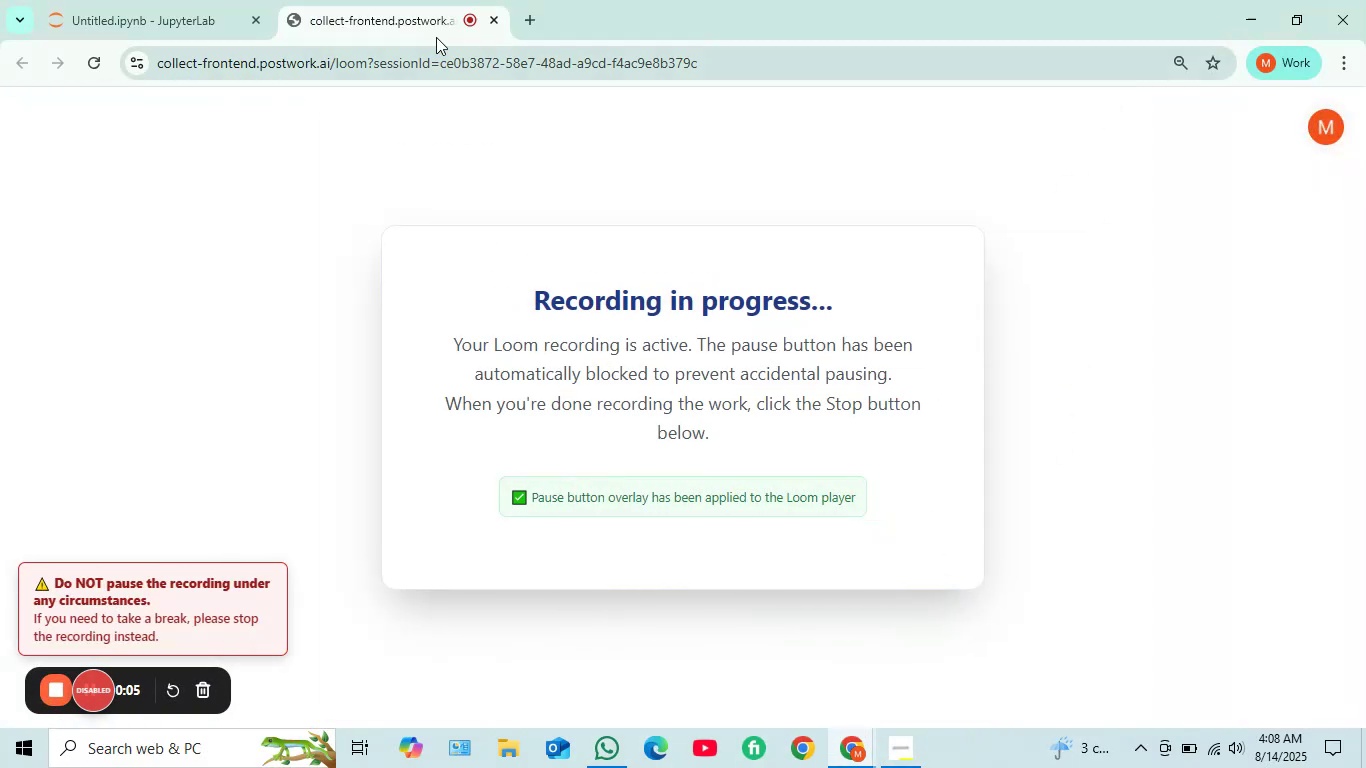 
left_click([176, 11])
 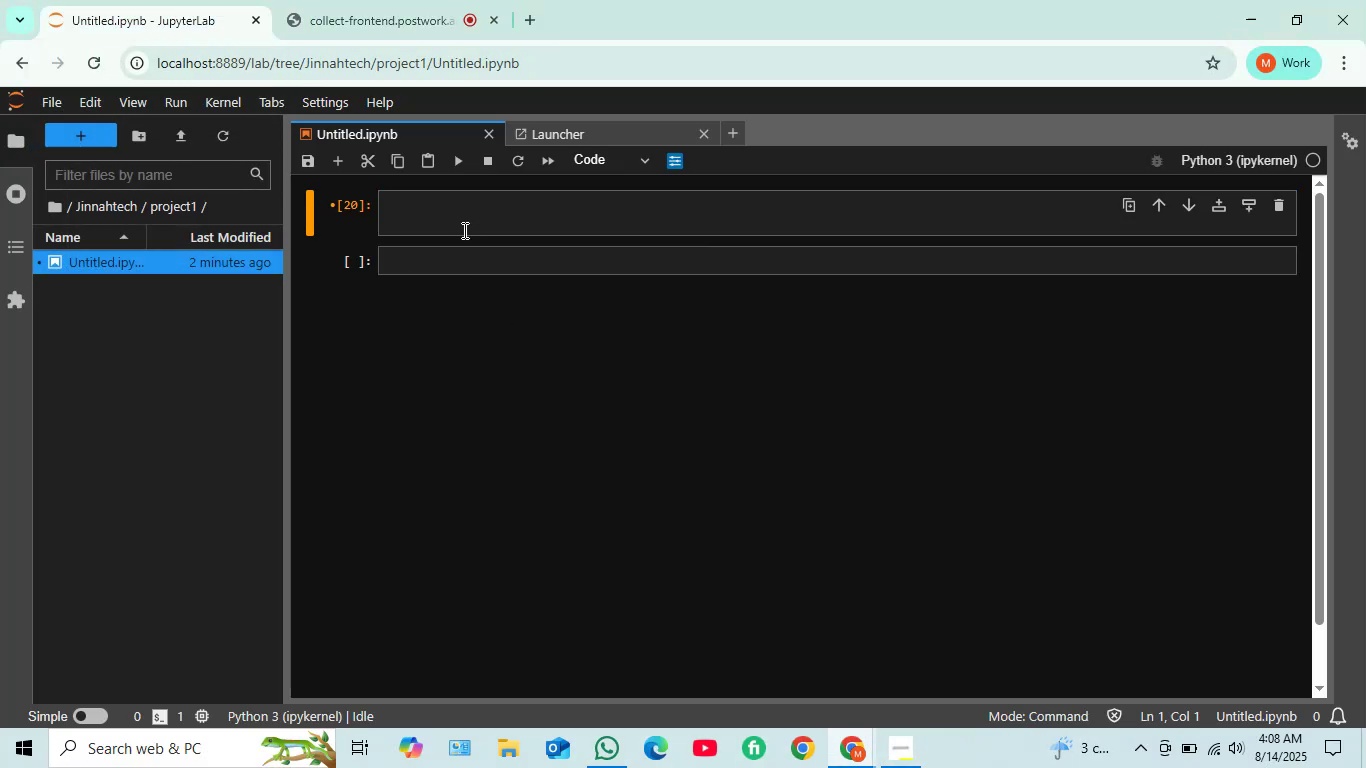 
left_click([453, 218])
 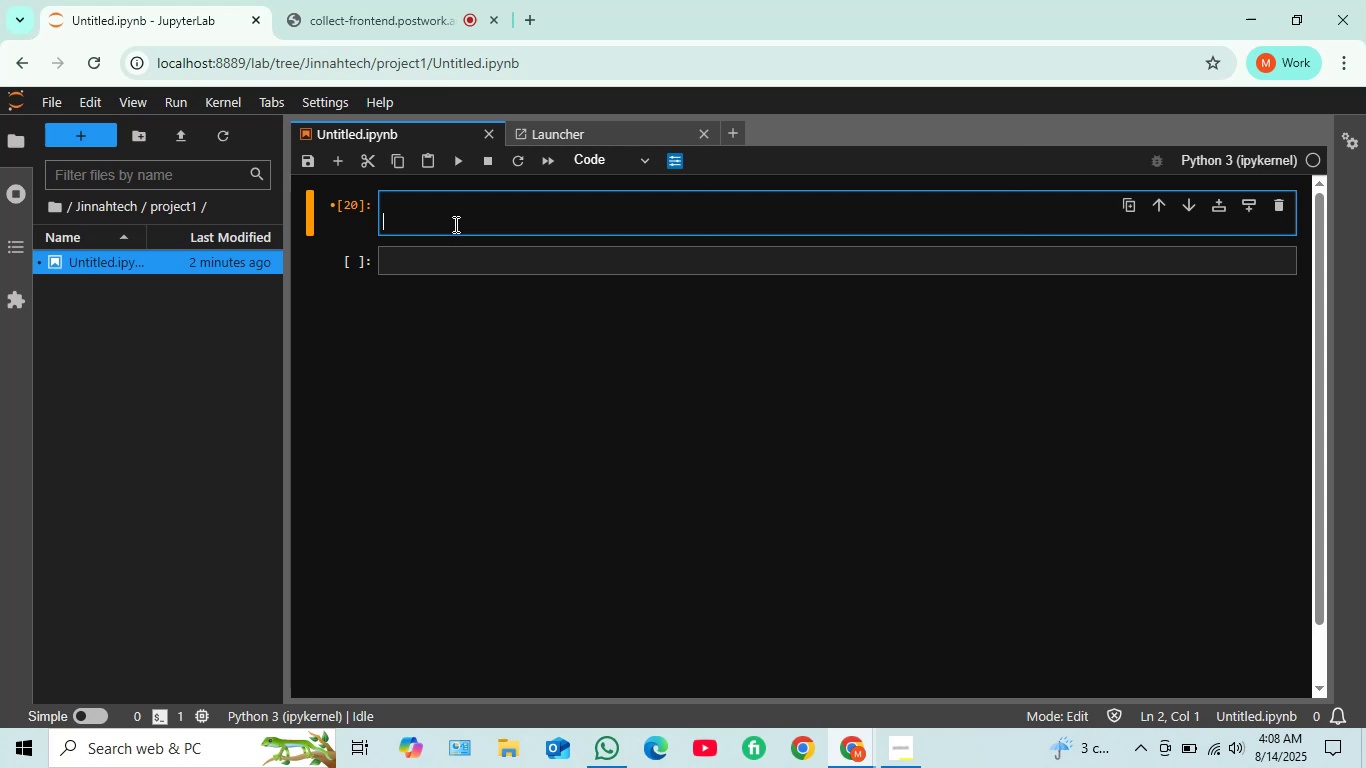 
key(ArrowUp)
 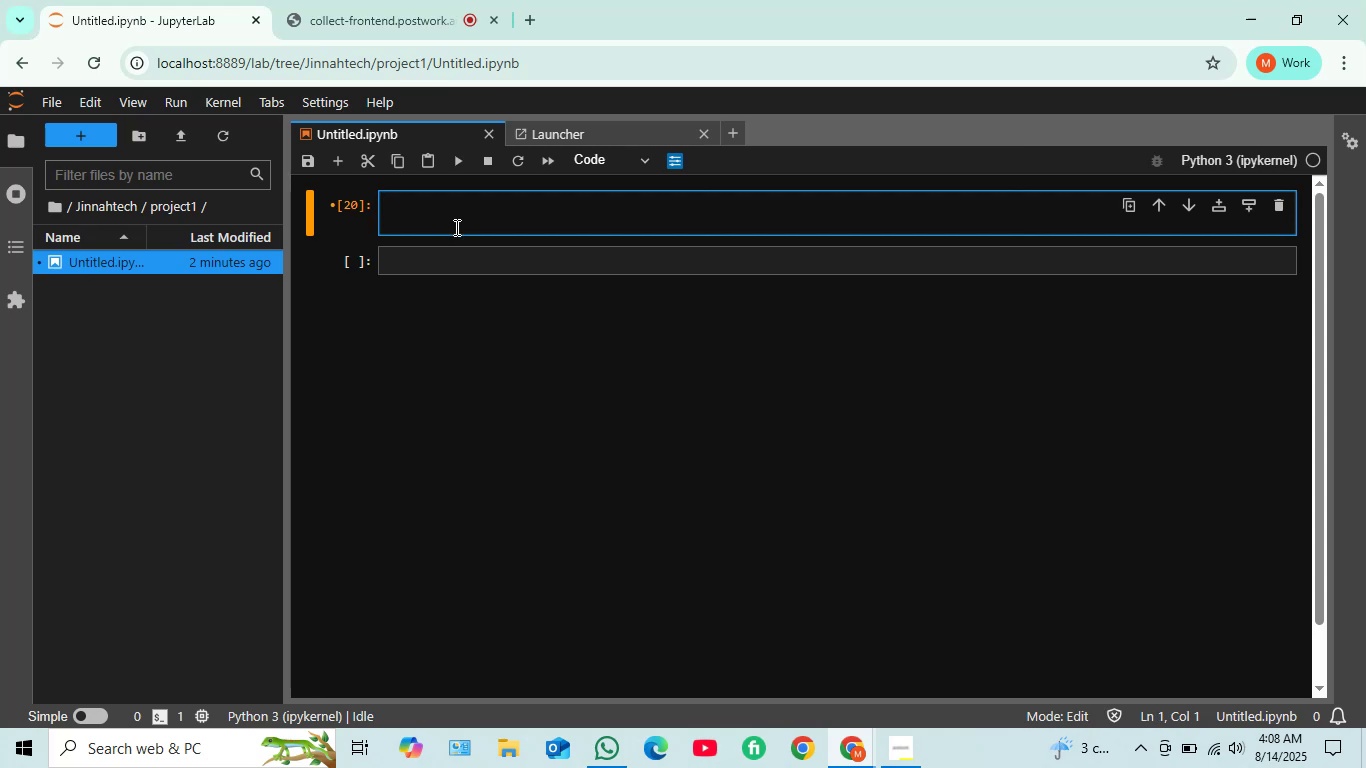 
type(import pandas as pa)
key(Backspace)
type(d)
 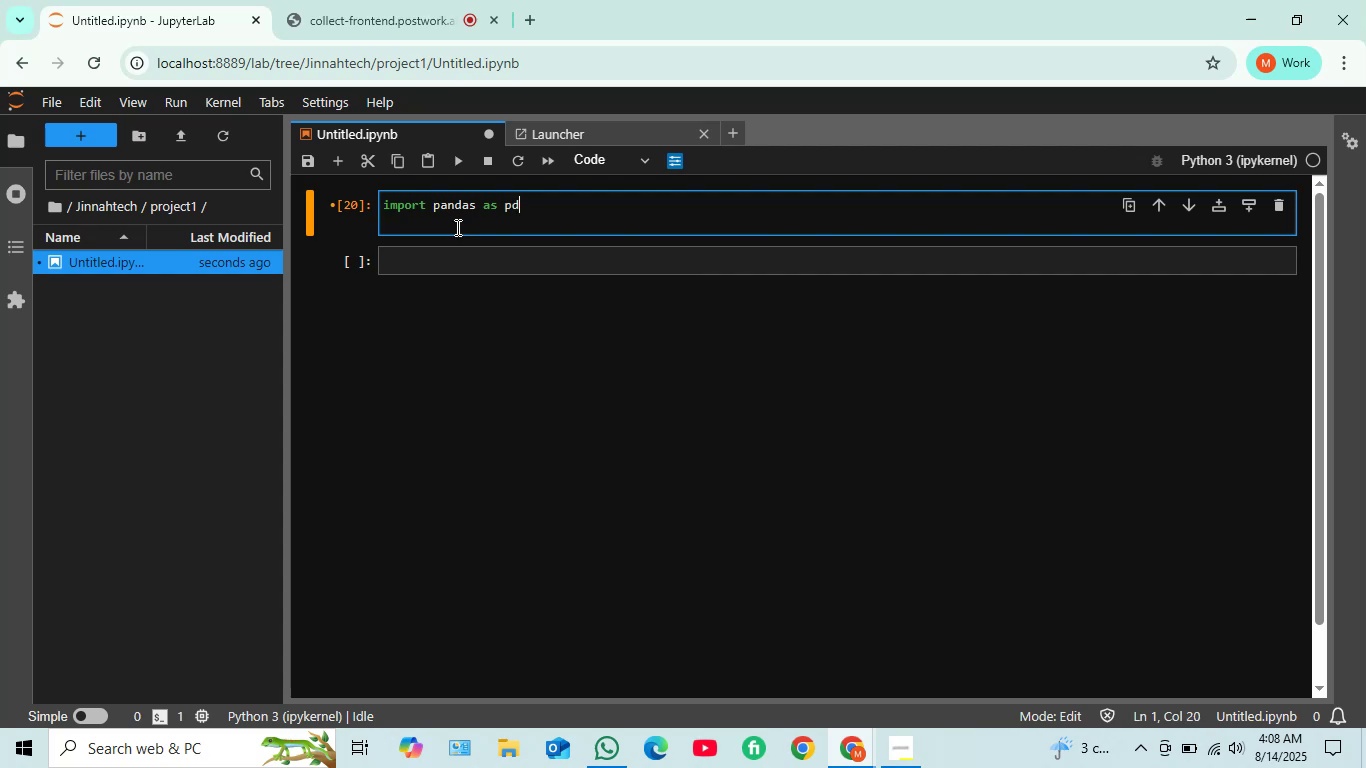 
key(Enter)
 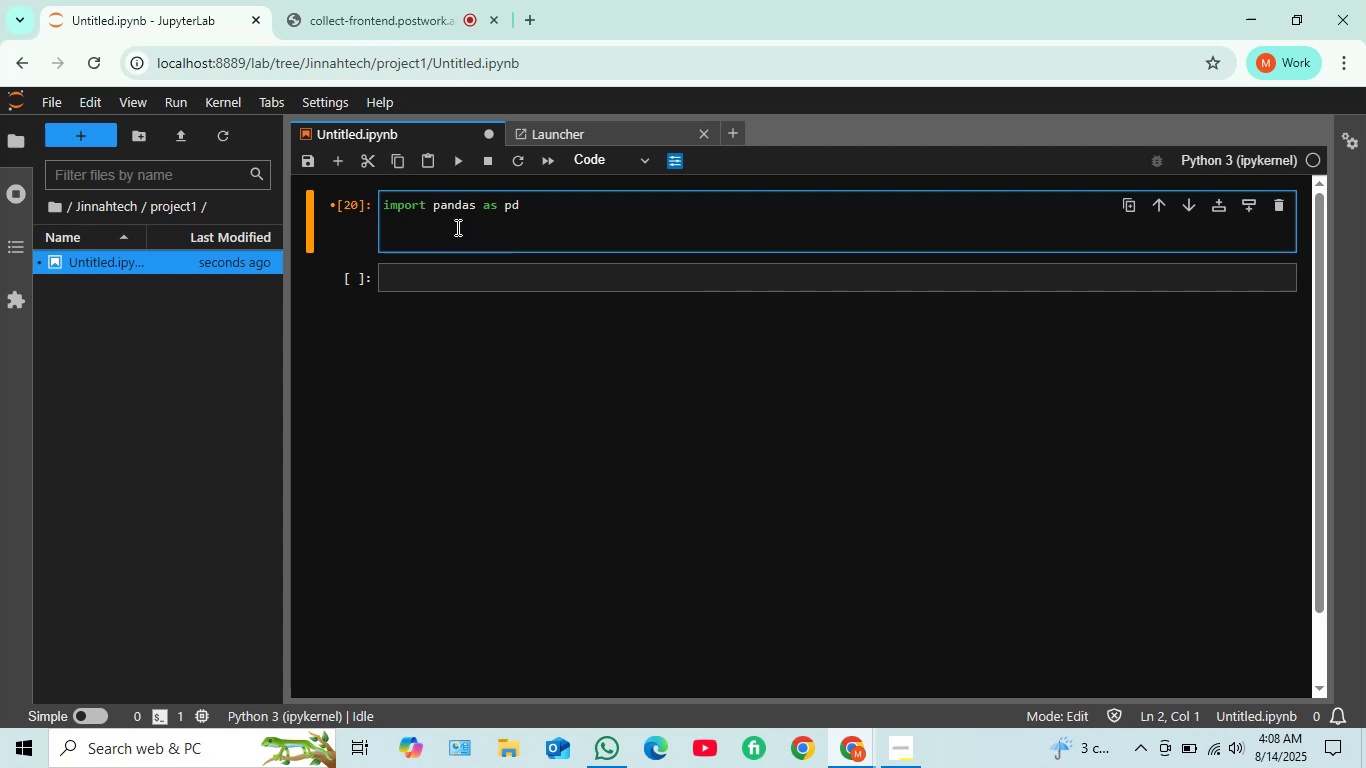 
type(import numpy as np)
 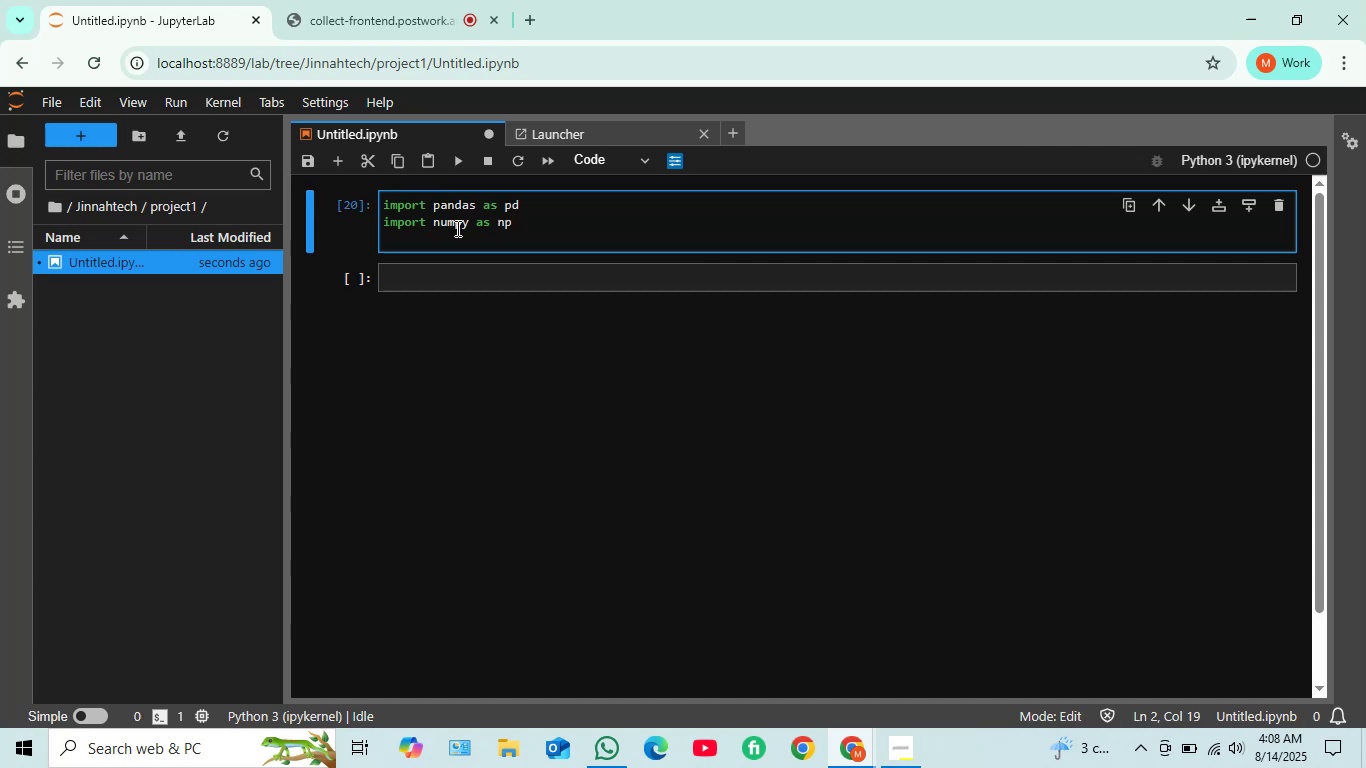 
key(ArrowDown)
 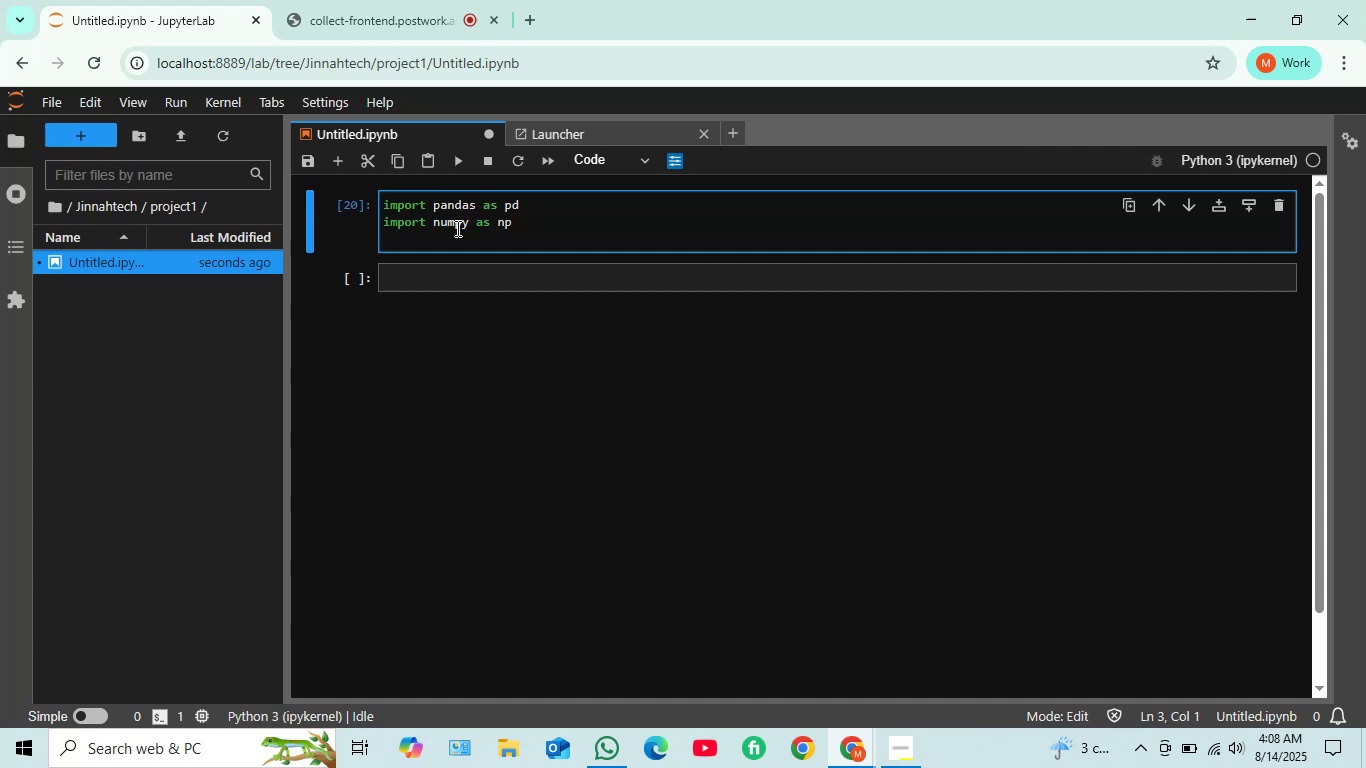 
type(import yfinance as yf)
 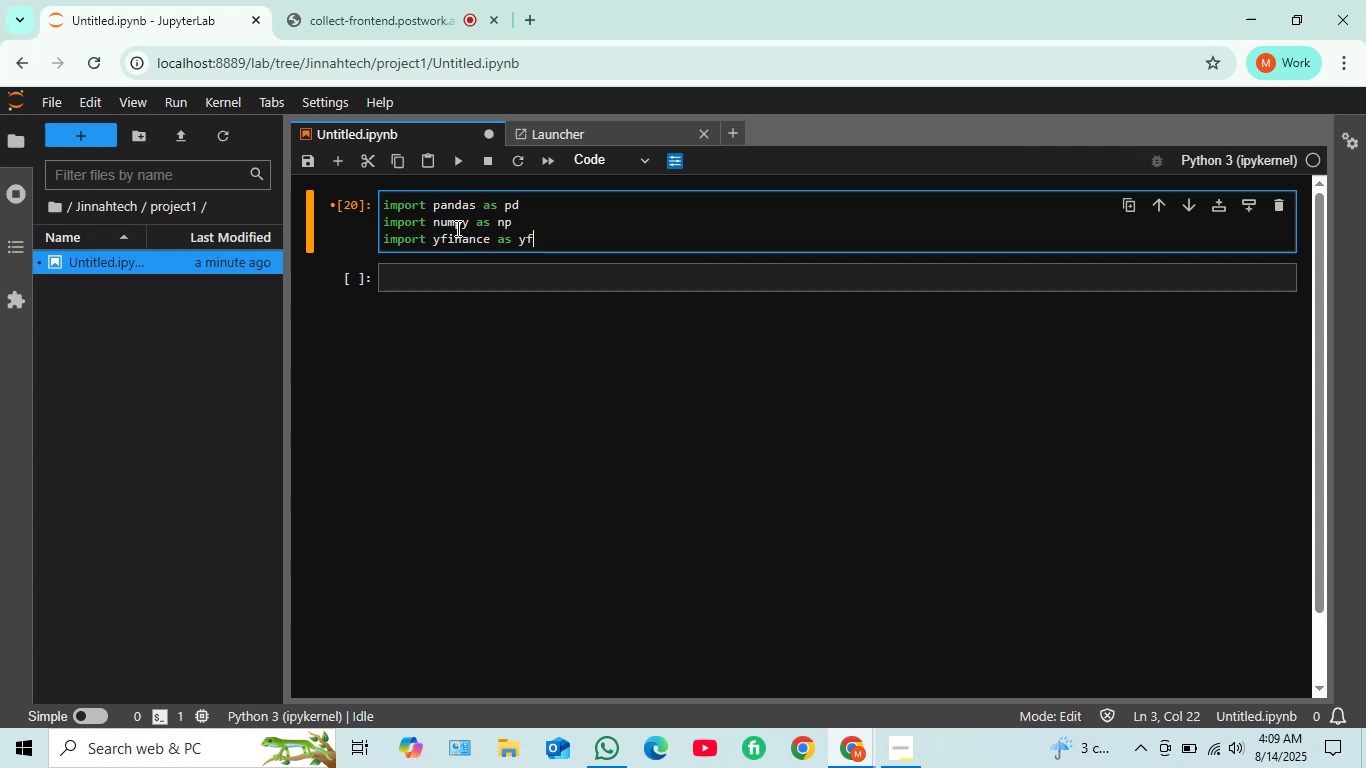 
key(Shift+Enter)
 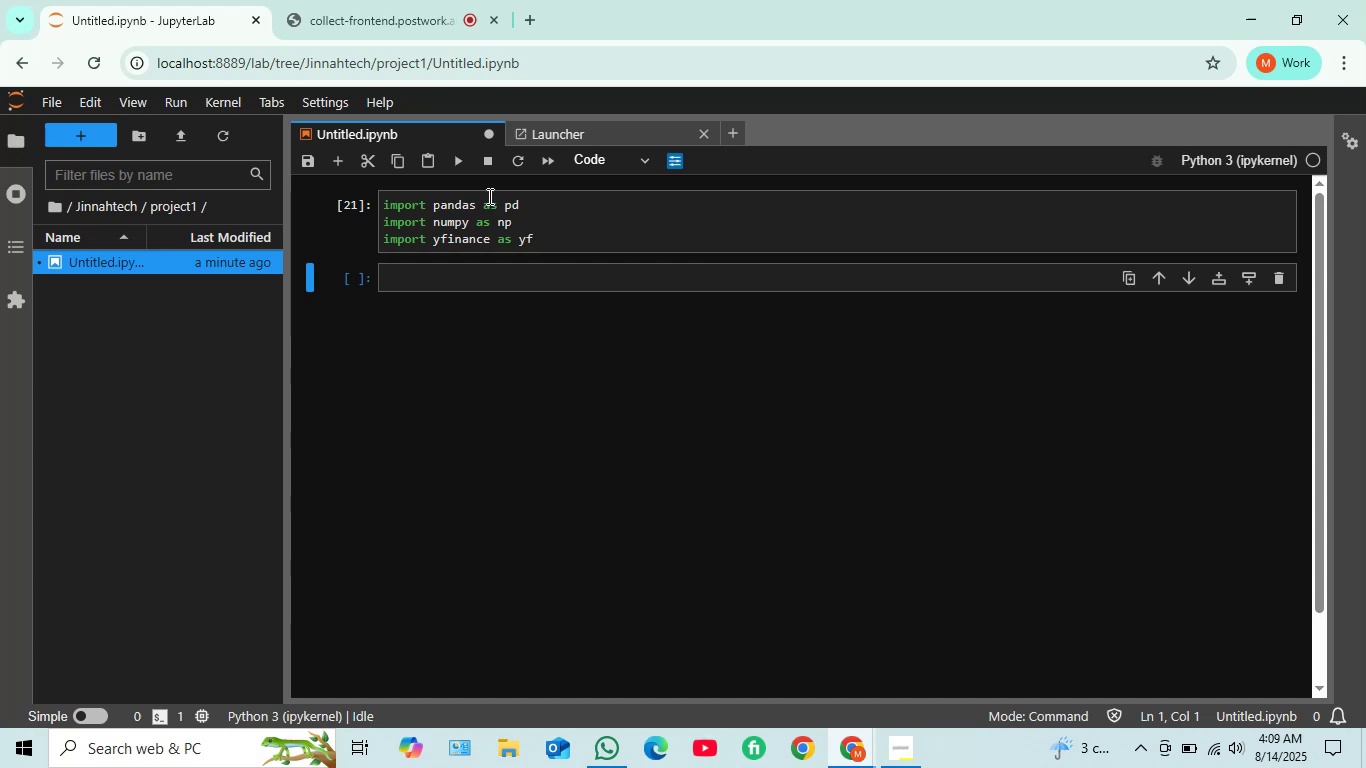 
left_click([465, 290])
 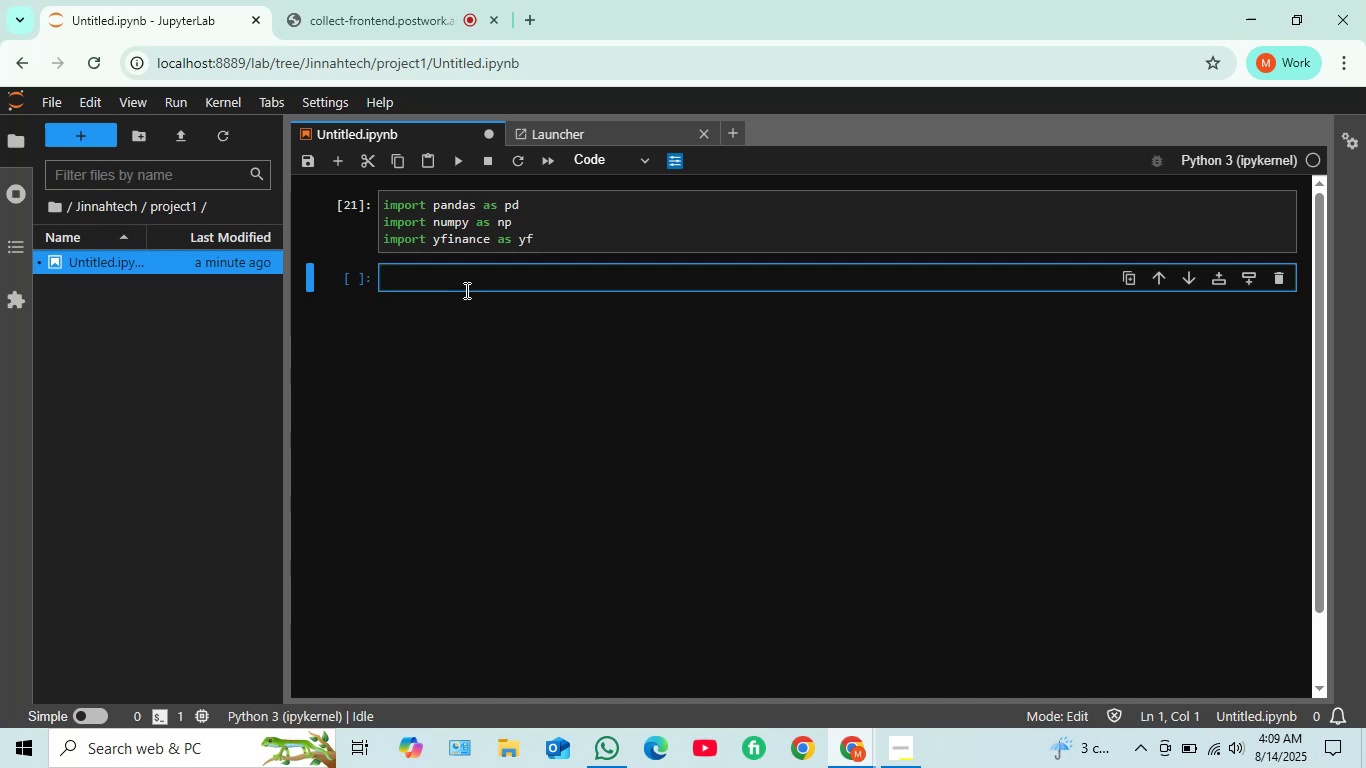 
wait(6.29)
 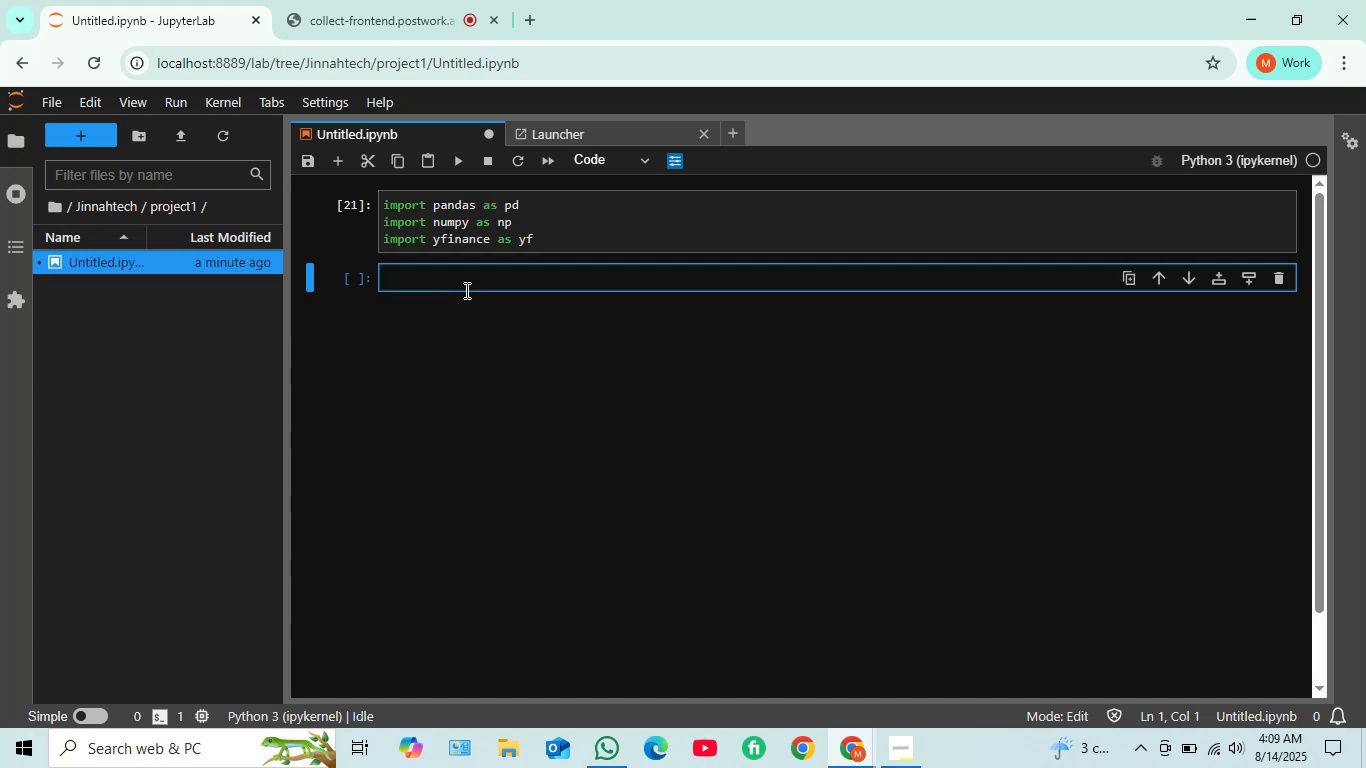 
type(df= )
 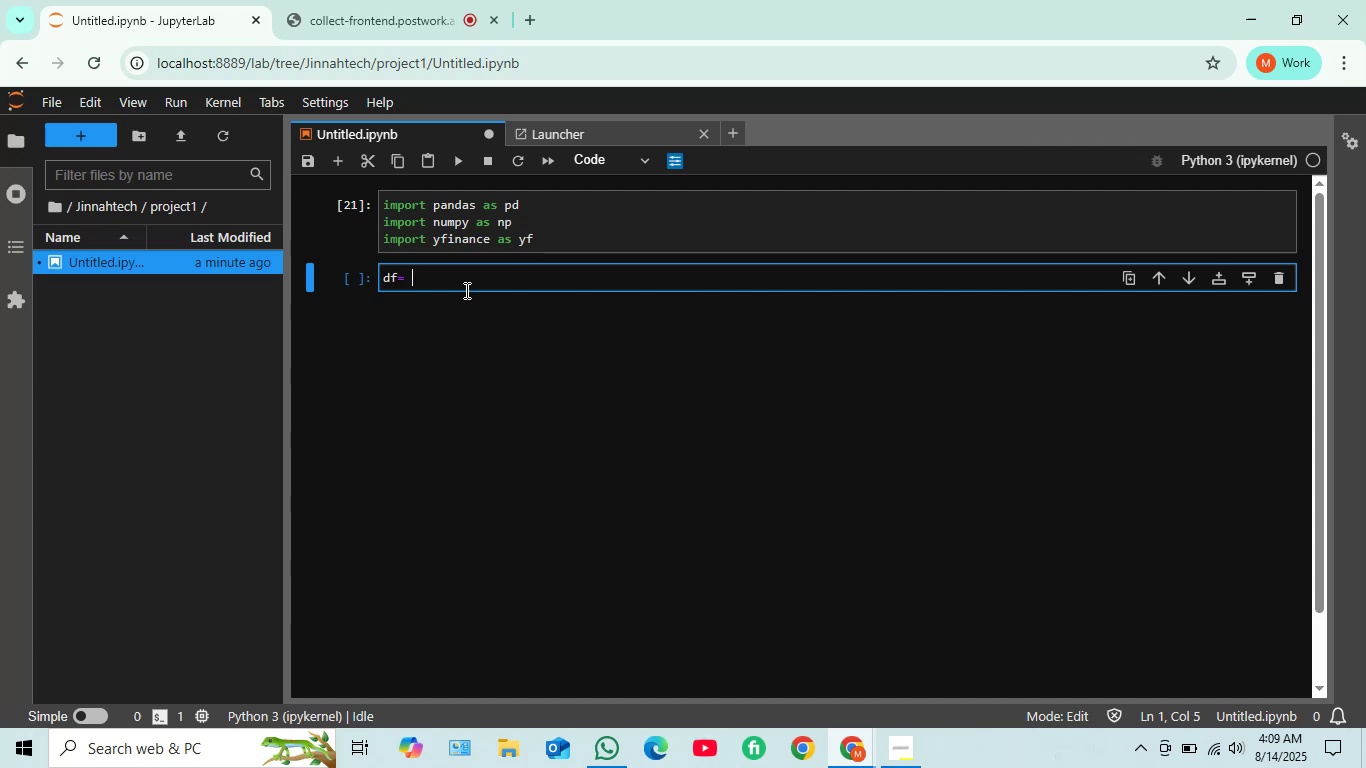 
type(yf.download)
 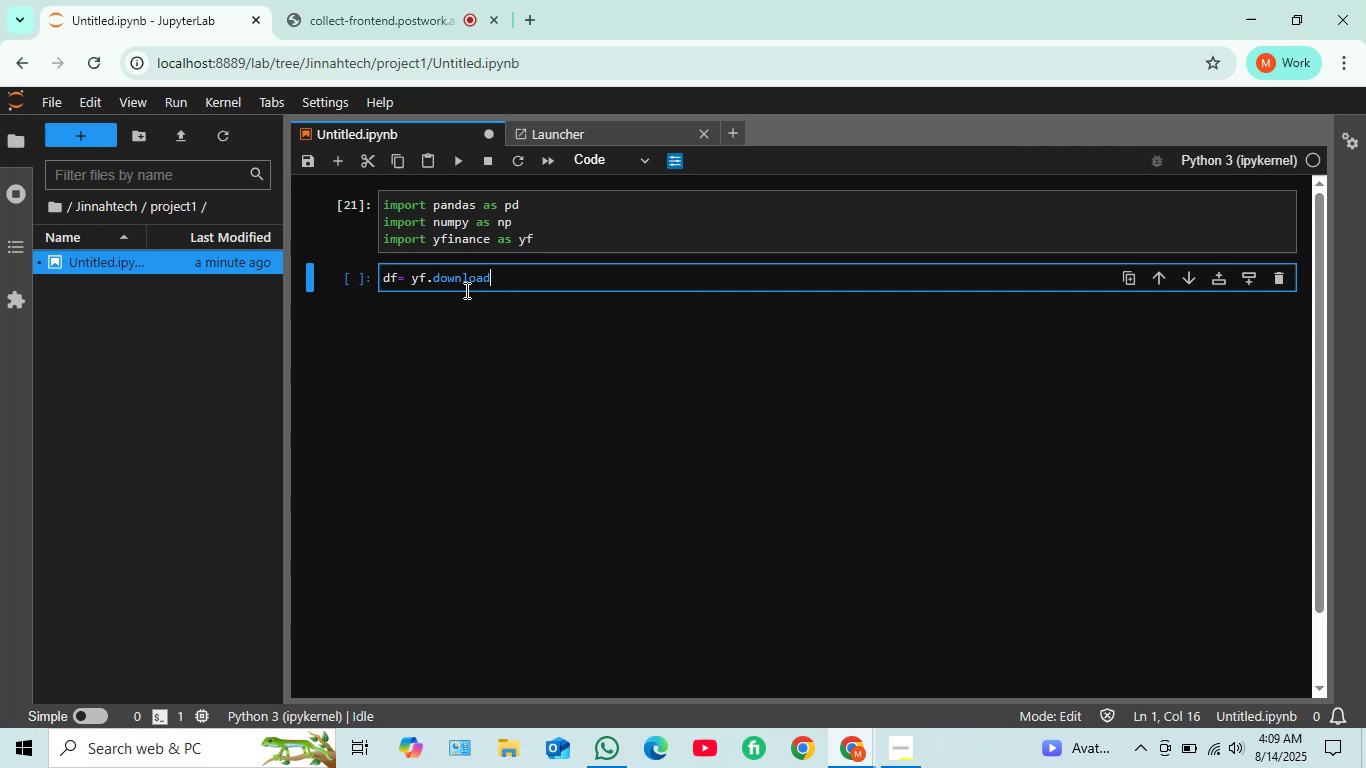 
wait(5.02)
 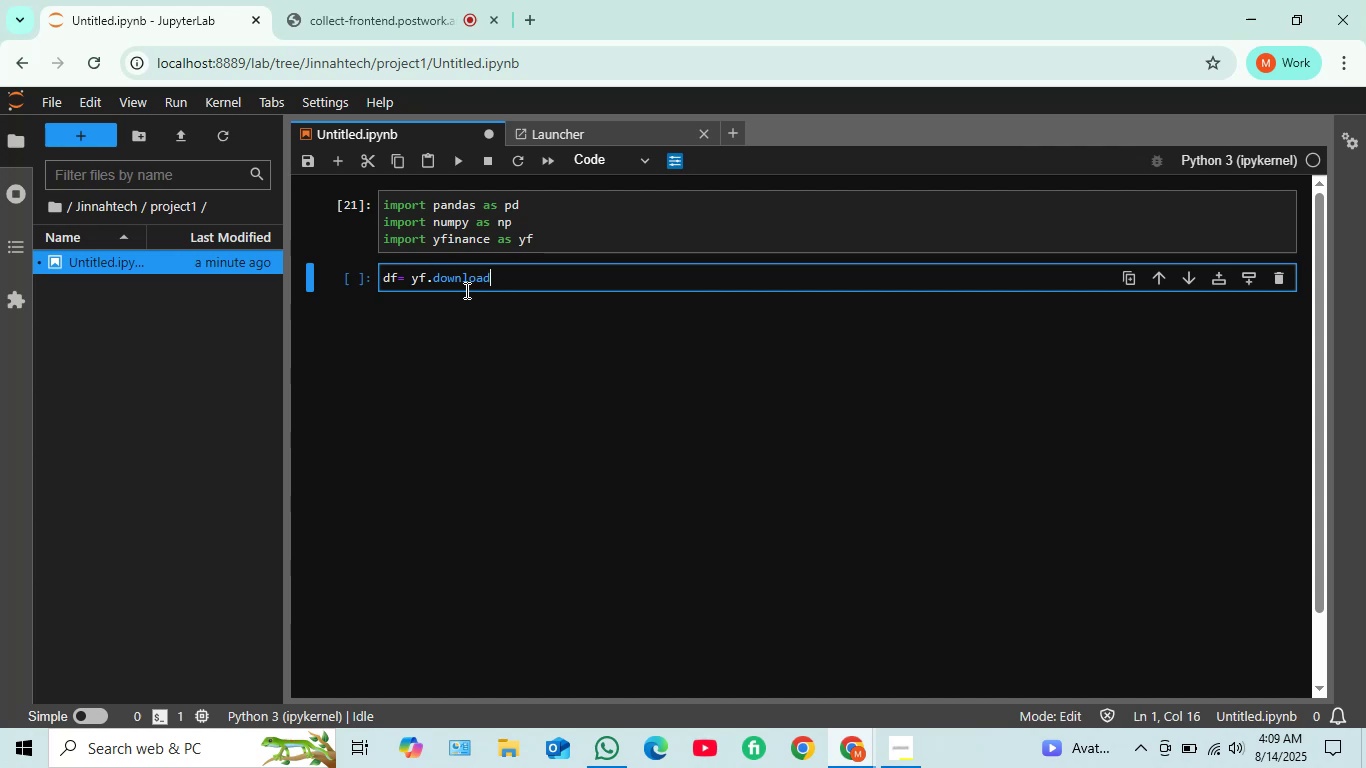 
type(("AAPL)
 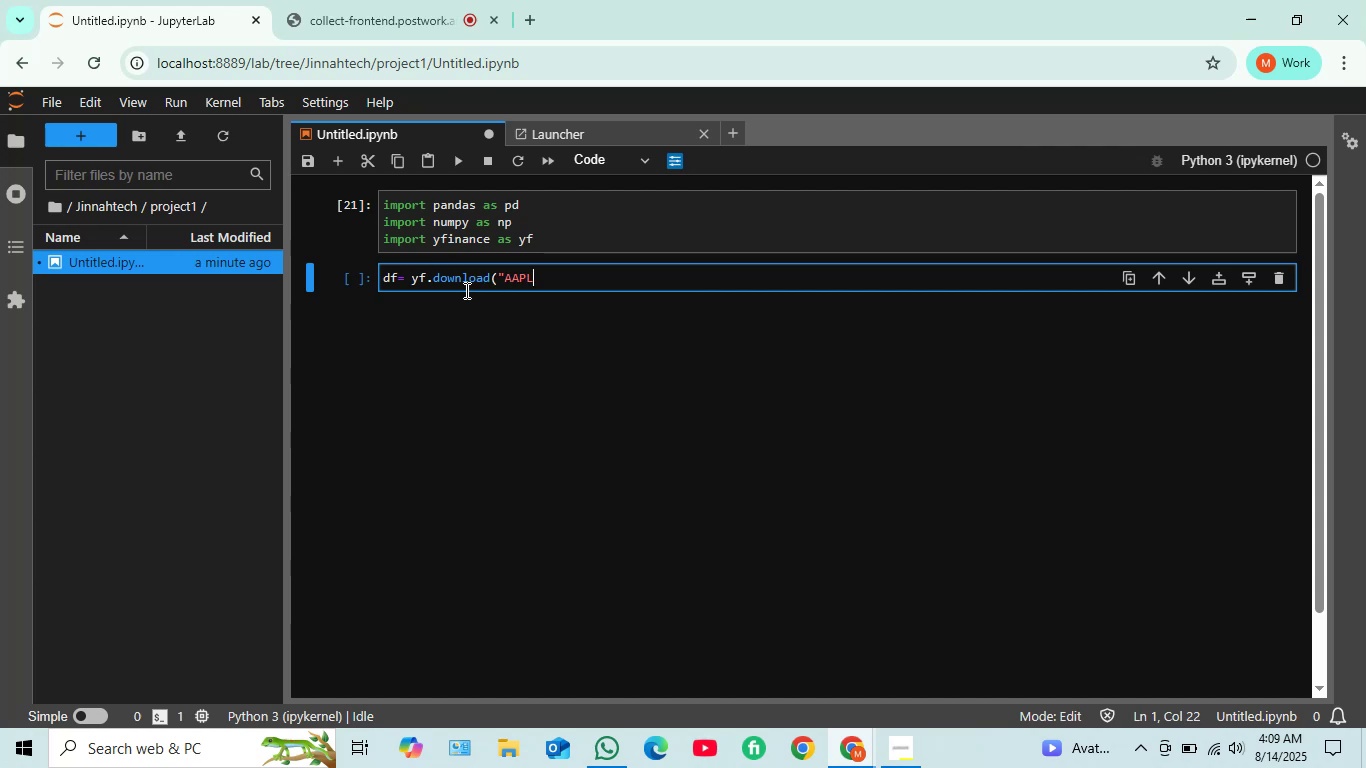 
type(", period="10y",)
key(Backspace)
type())
 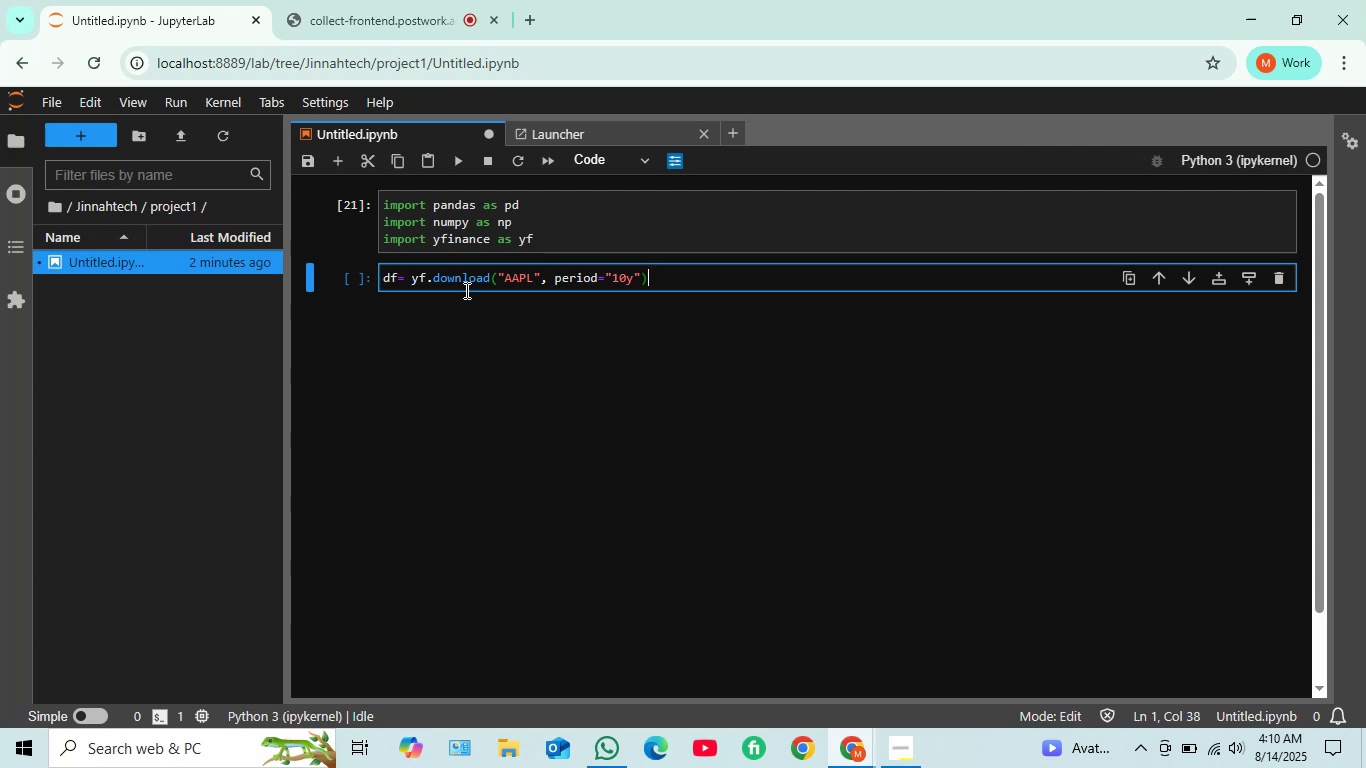 
wait(5.7)
 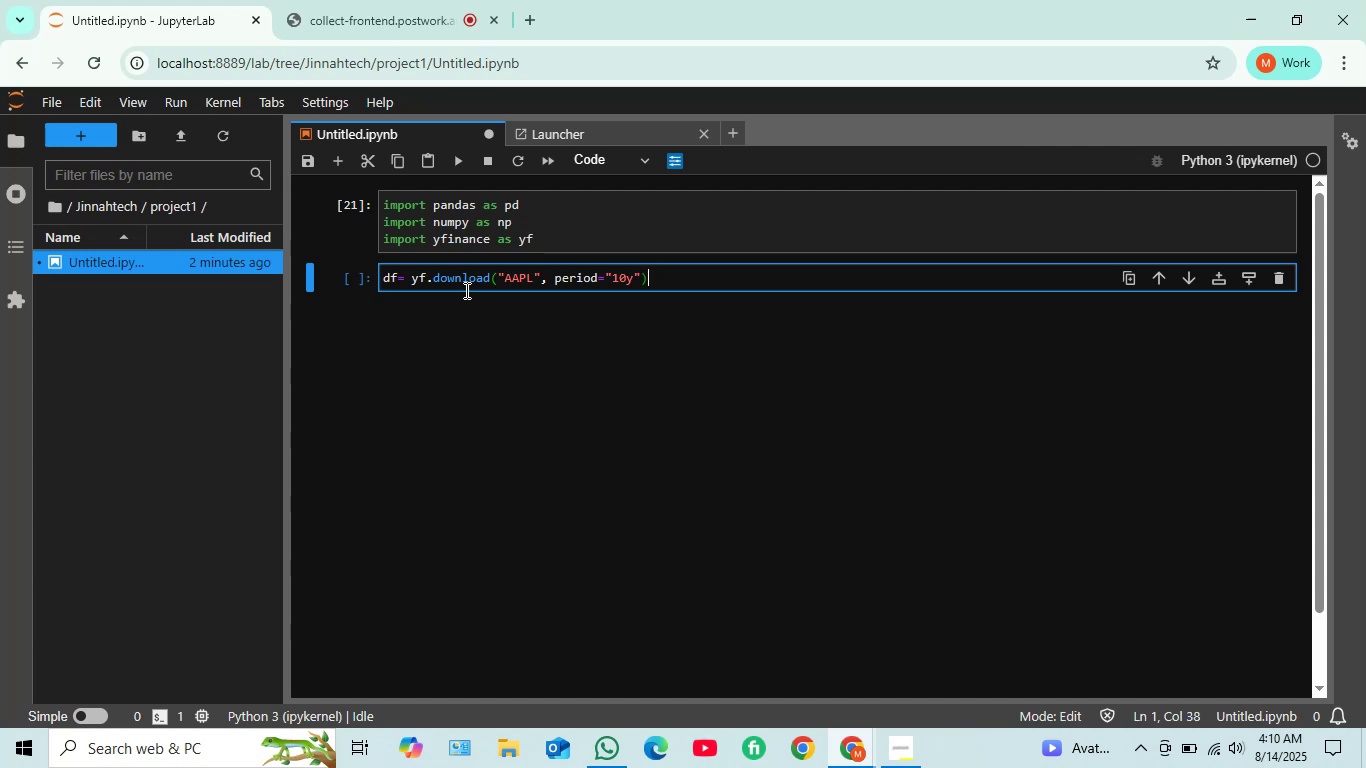 
type([['Clos)
key(Backspace)
key(Backspace)
key(Backspace)
key(Backspace)
key(Backspace)
type('close'])
 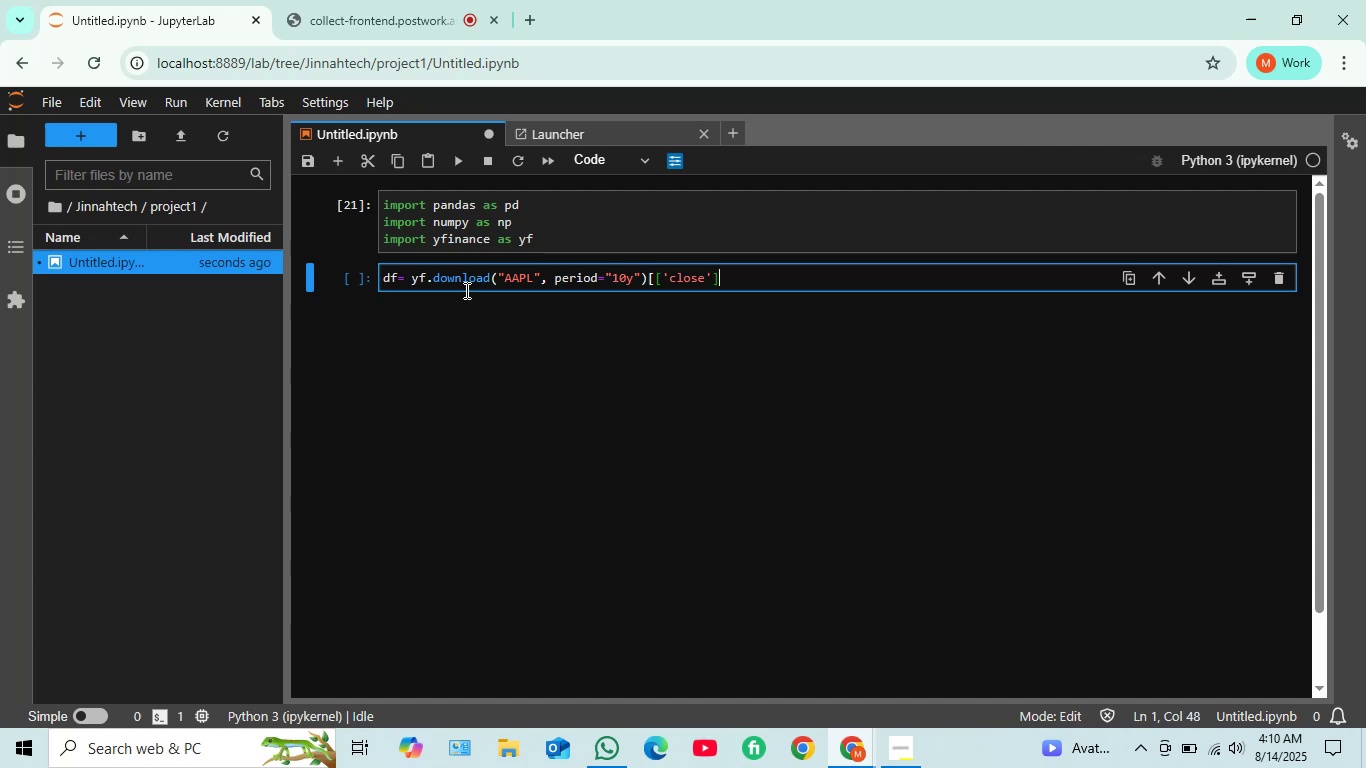 
key(BracketRight)
 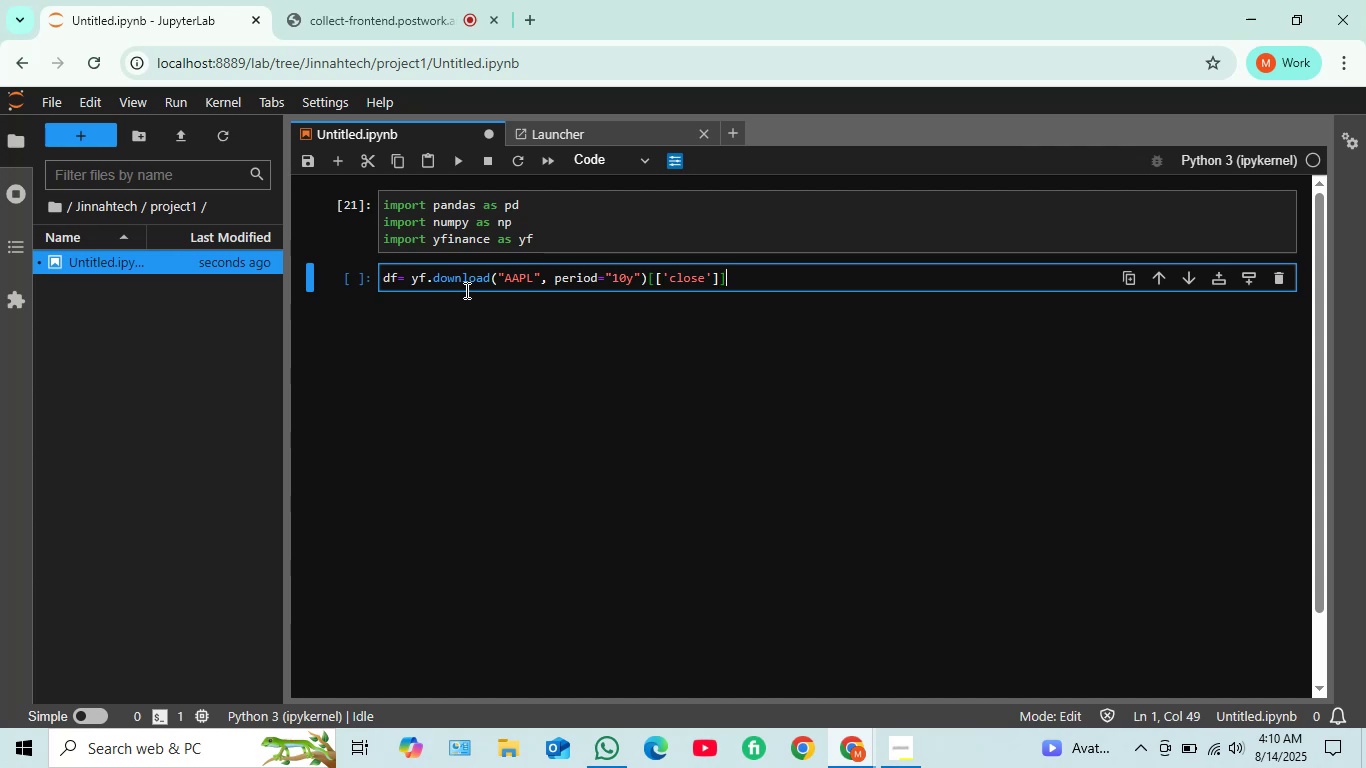 
key(Shift+Enter)
 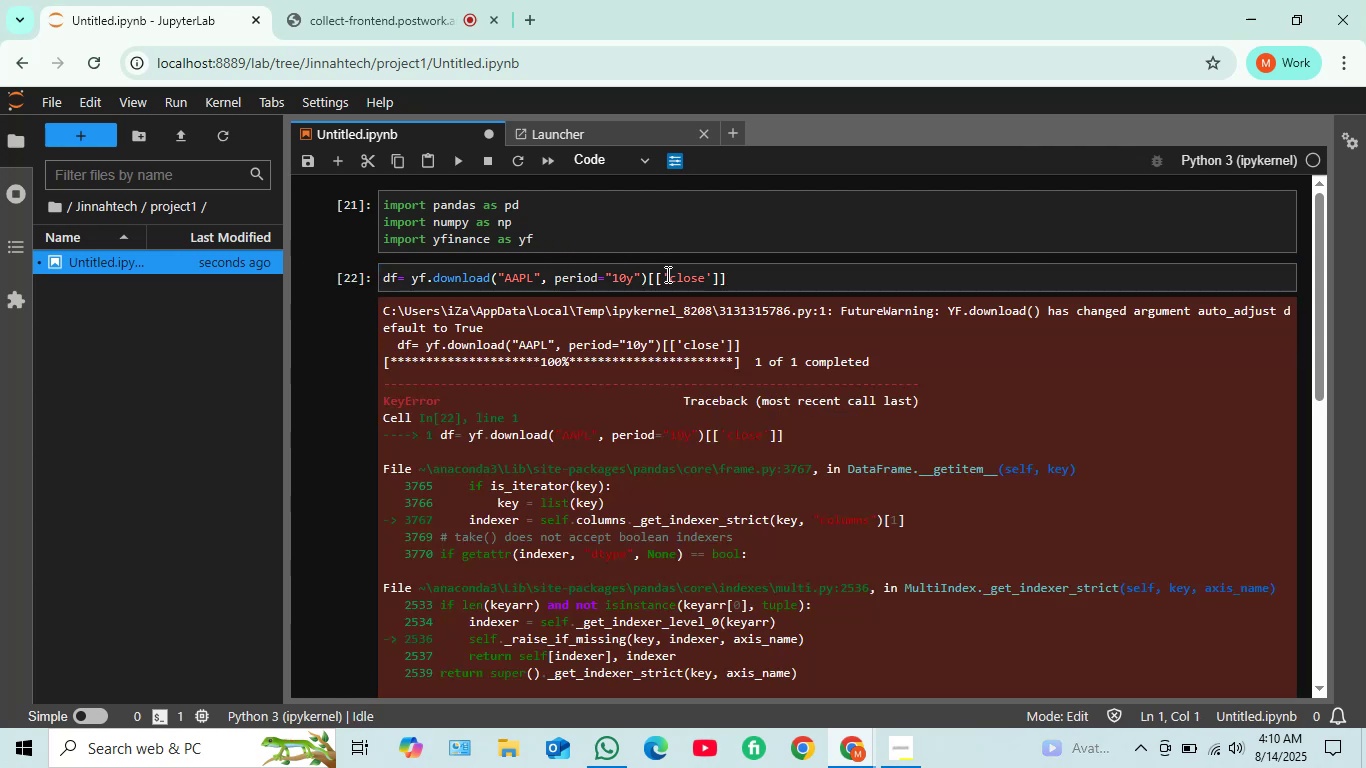 
left_click([671, 277])
 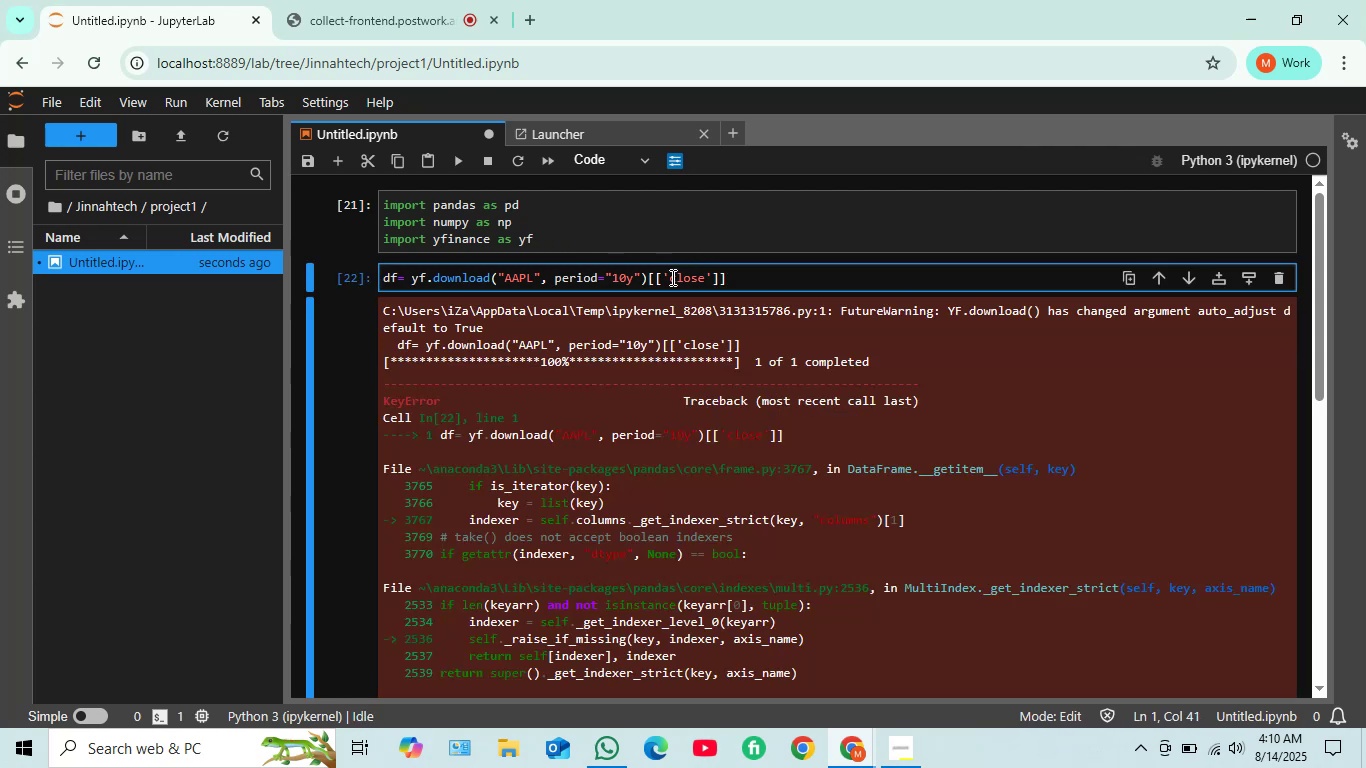 
key(ArrowRight)
 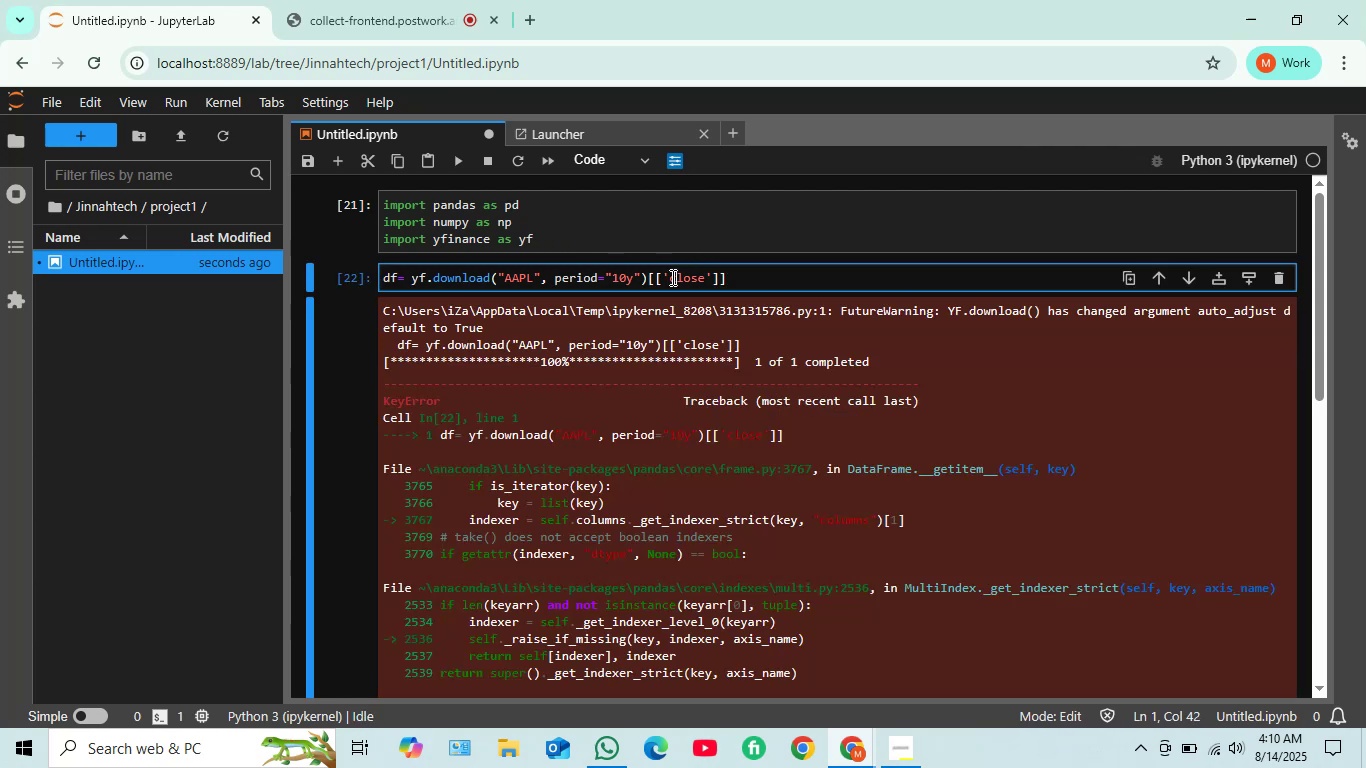 
key(Backspace)
 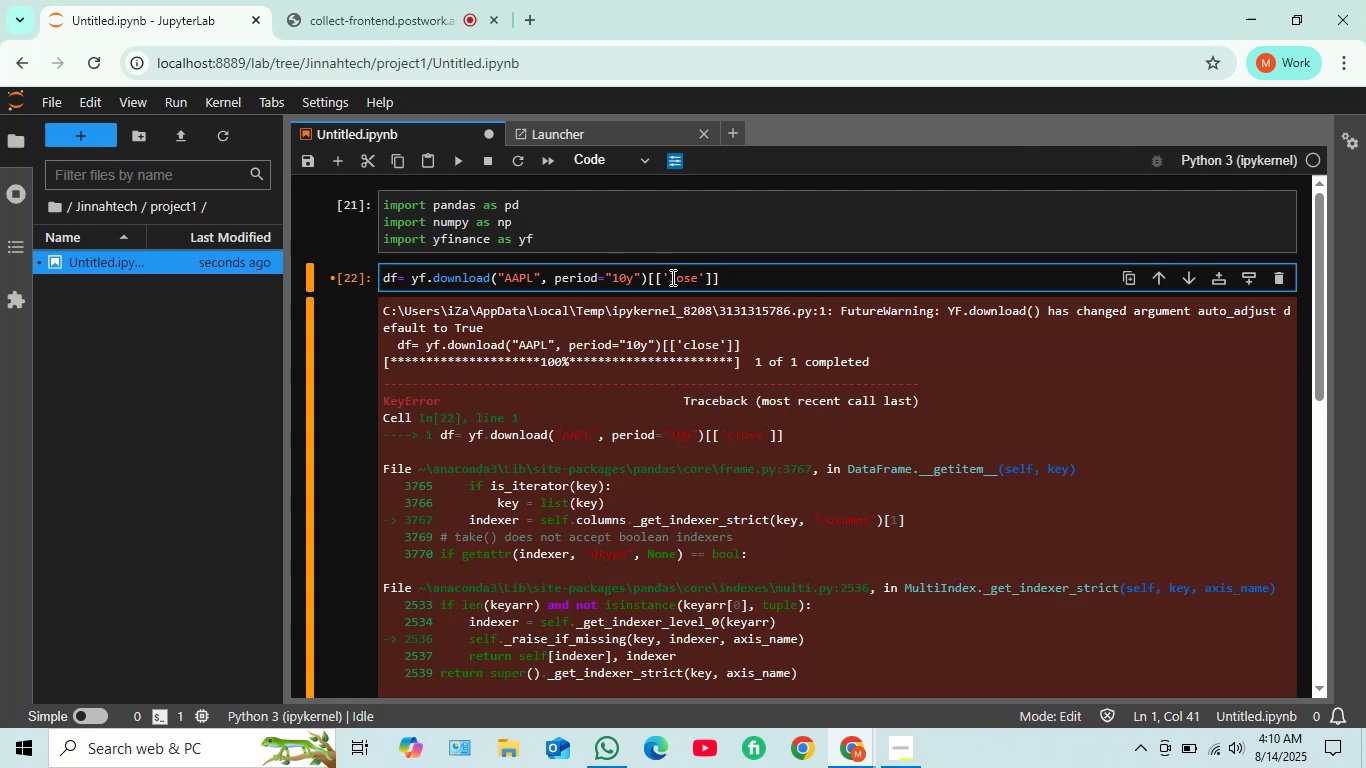 
key(Shift+C)
 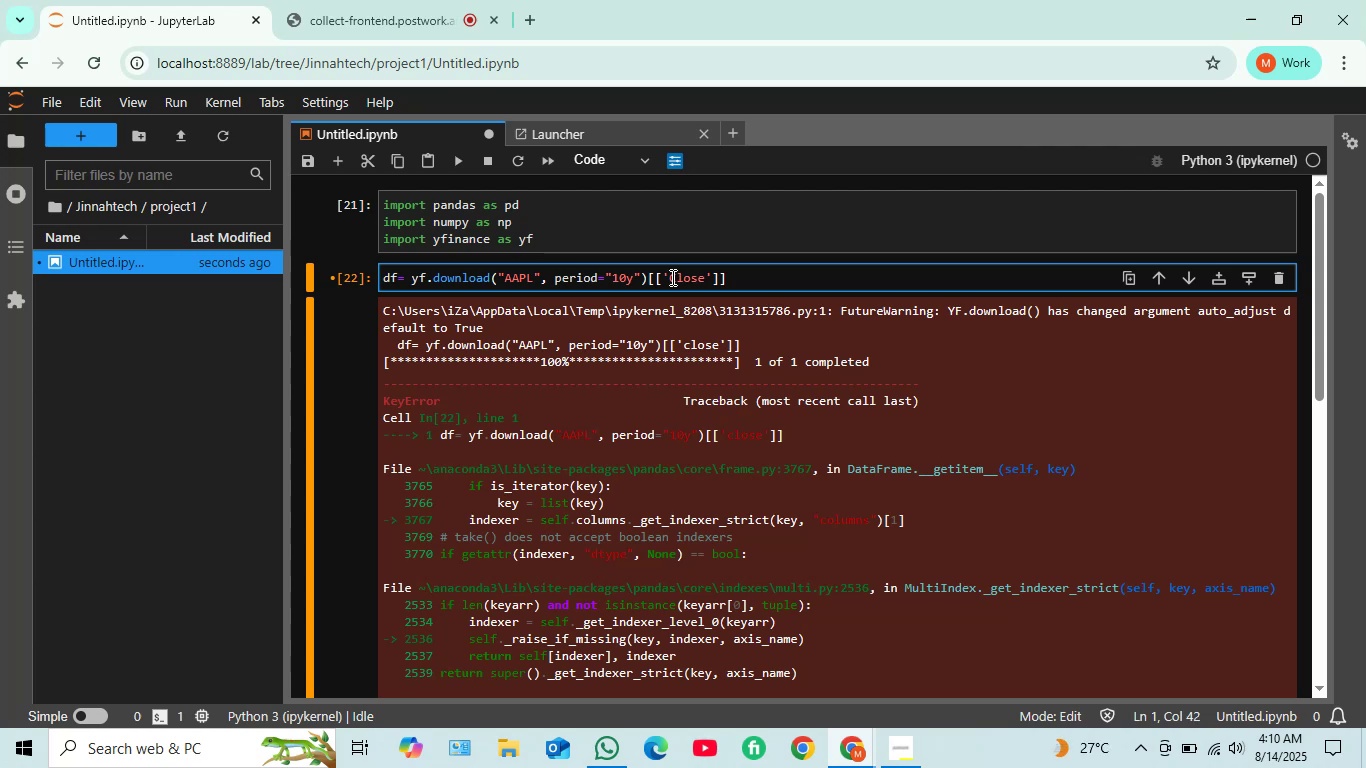 
key(Shift+Enter)
 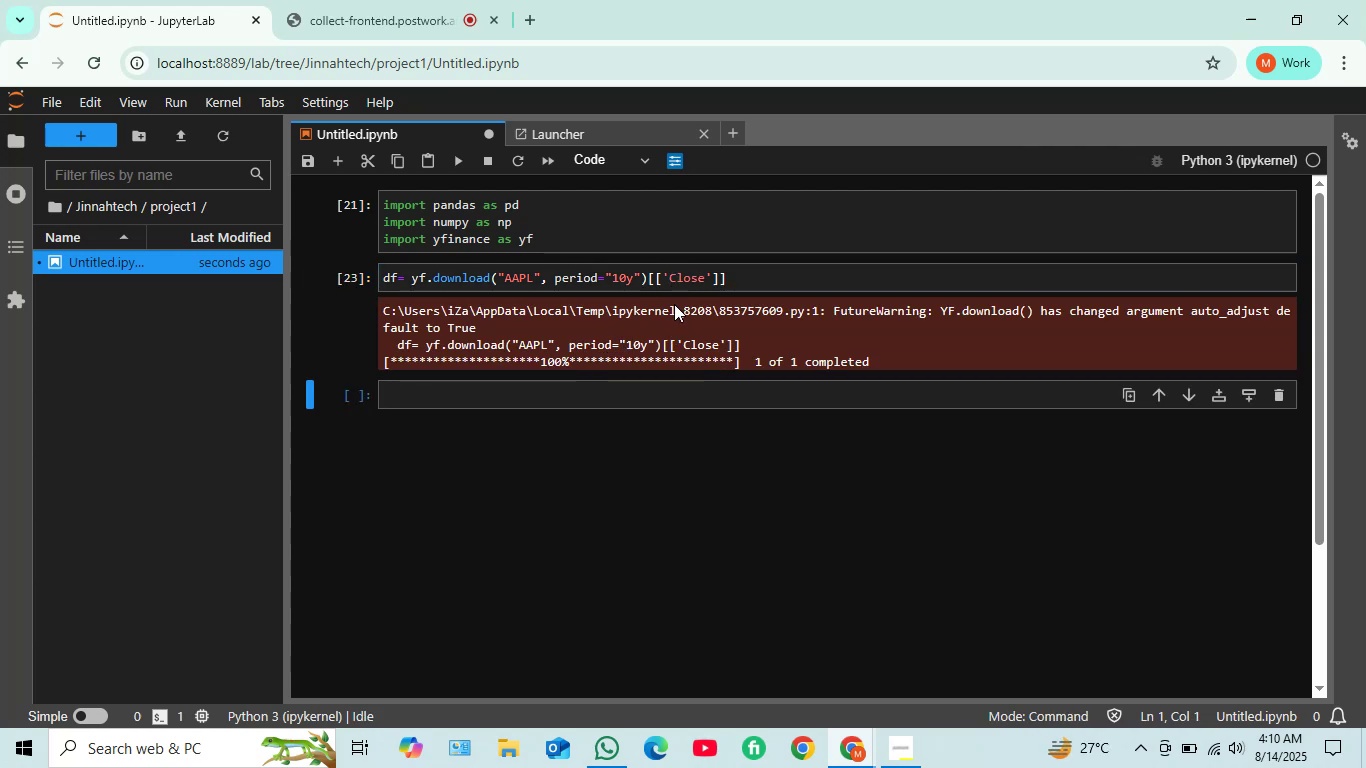 
wait(9.79)
 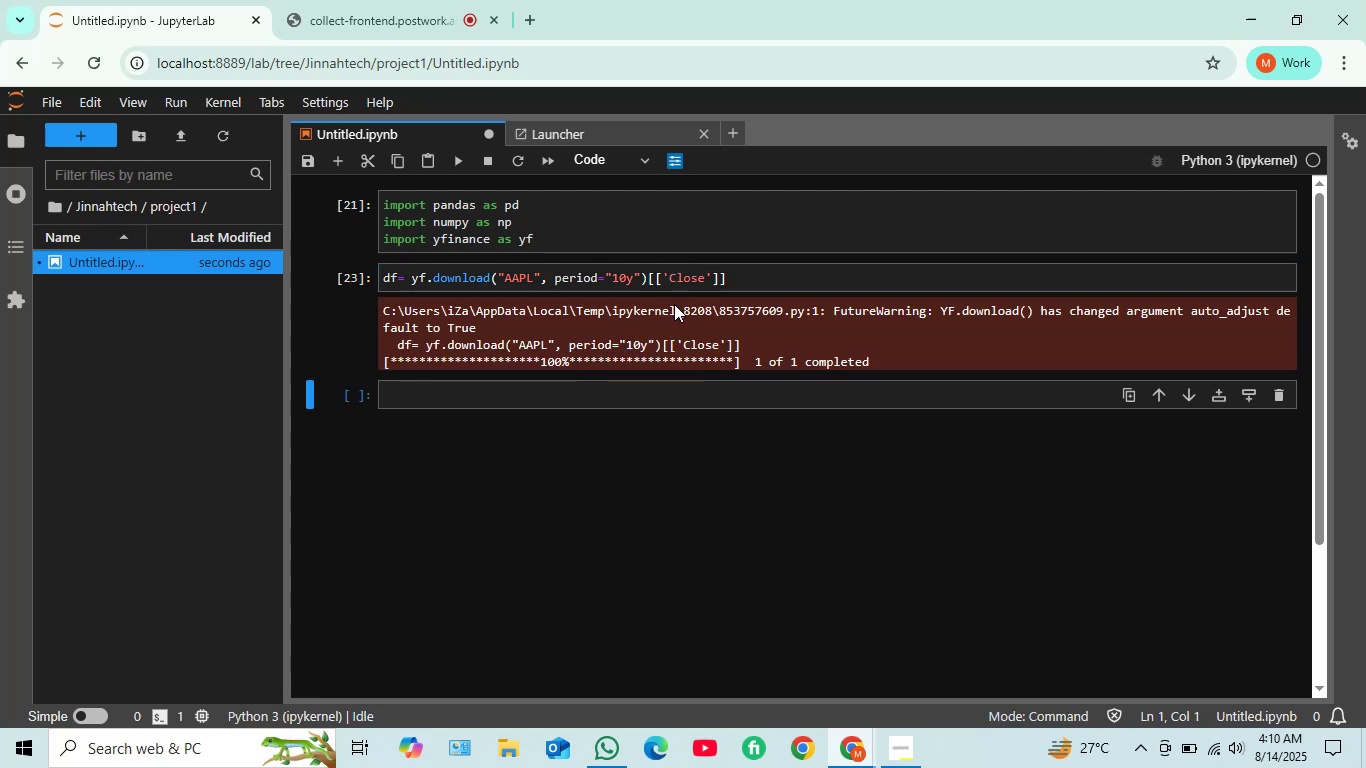 
left_click([449, 401])
 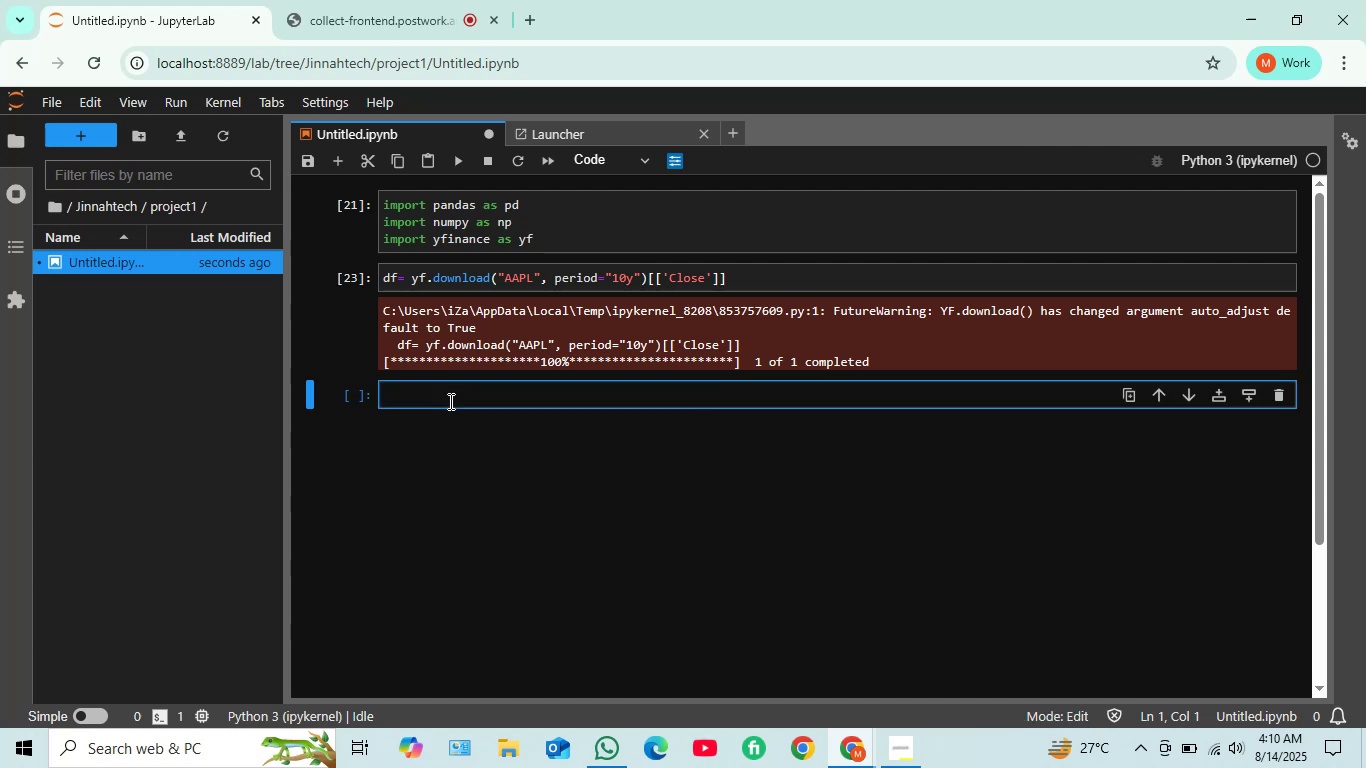 
wait(5.02)
 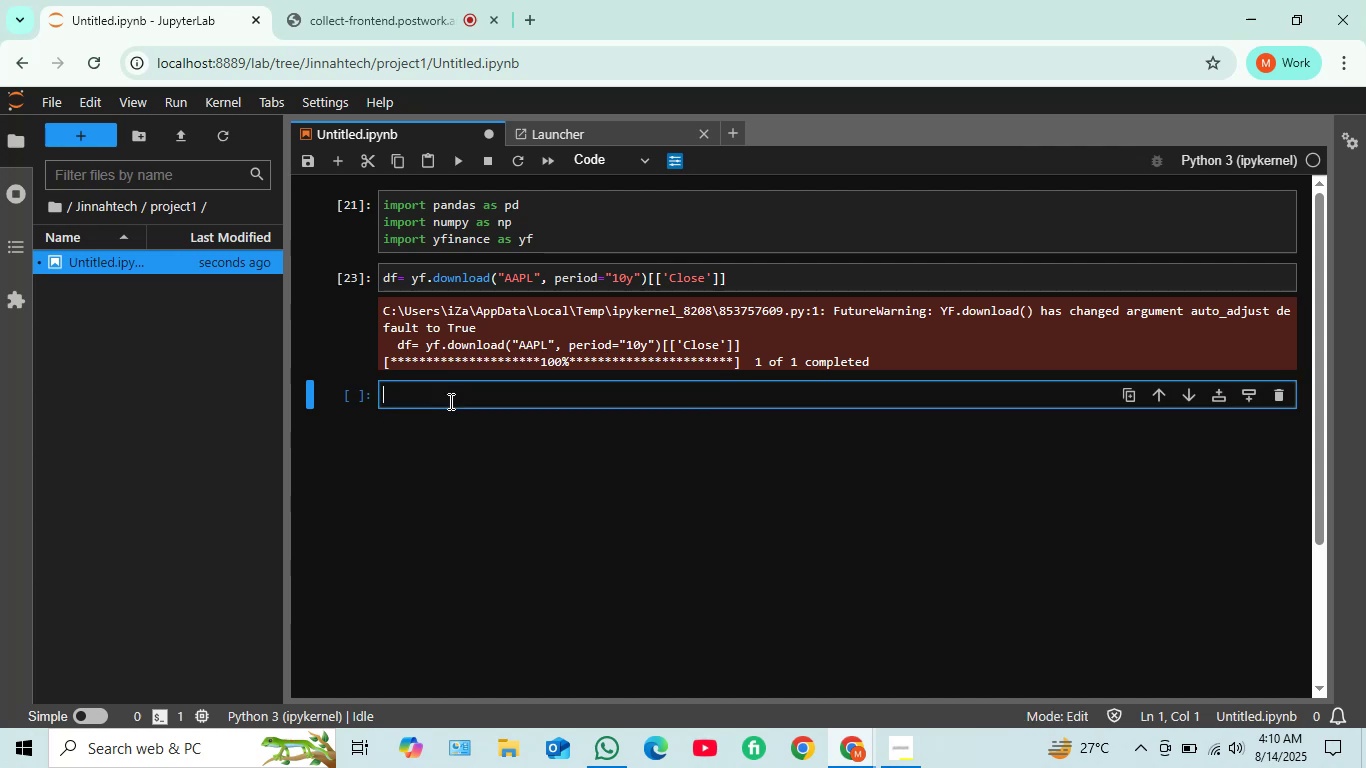 
type(df= asfreq)
 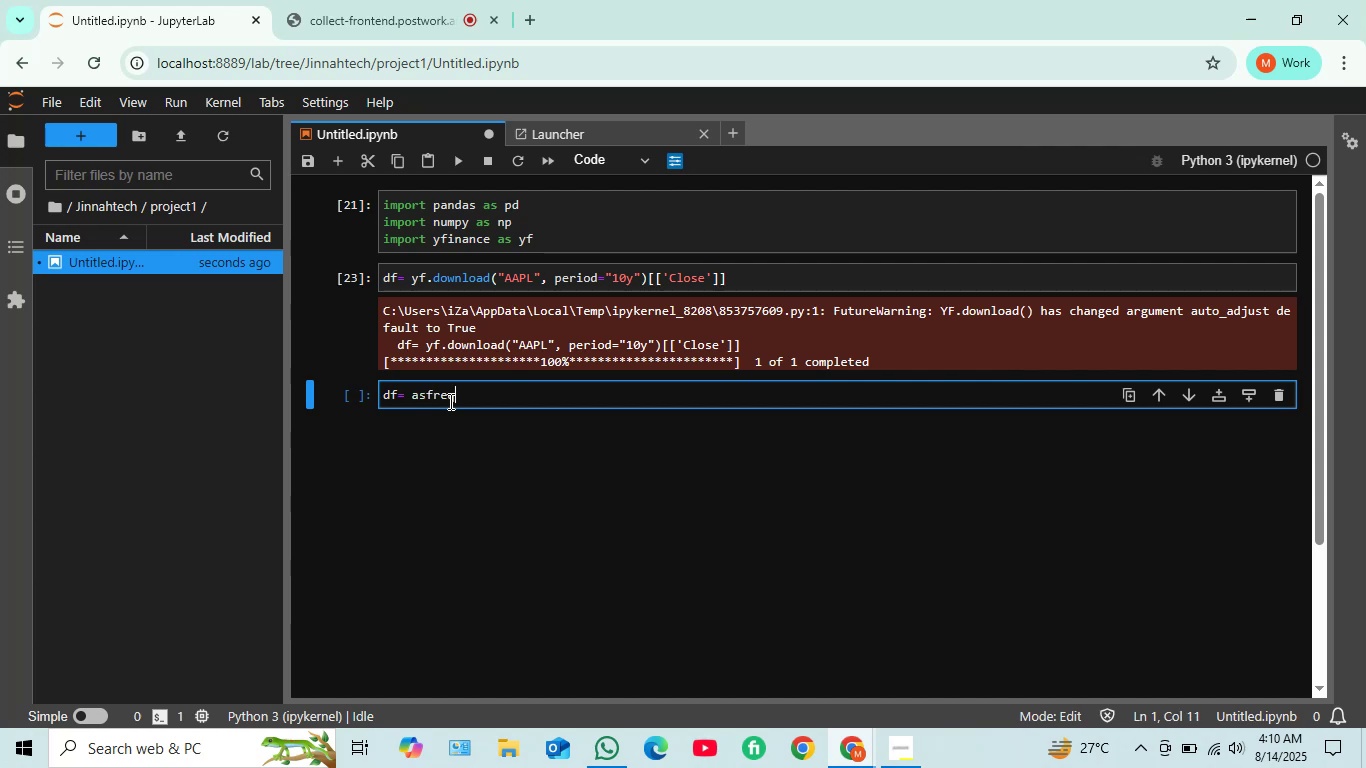 
type(('B")
key(Backspace)
type(').ffill())
 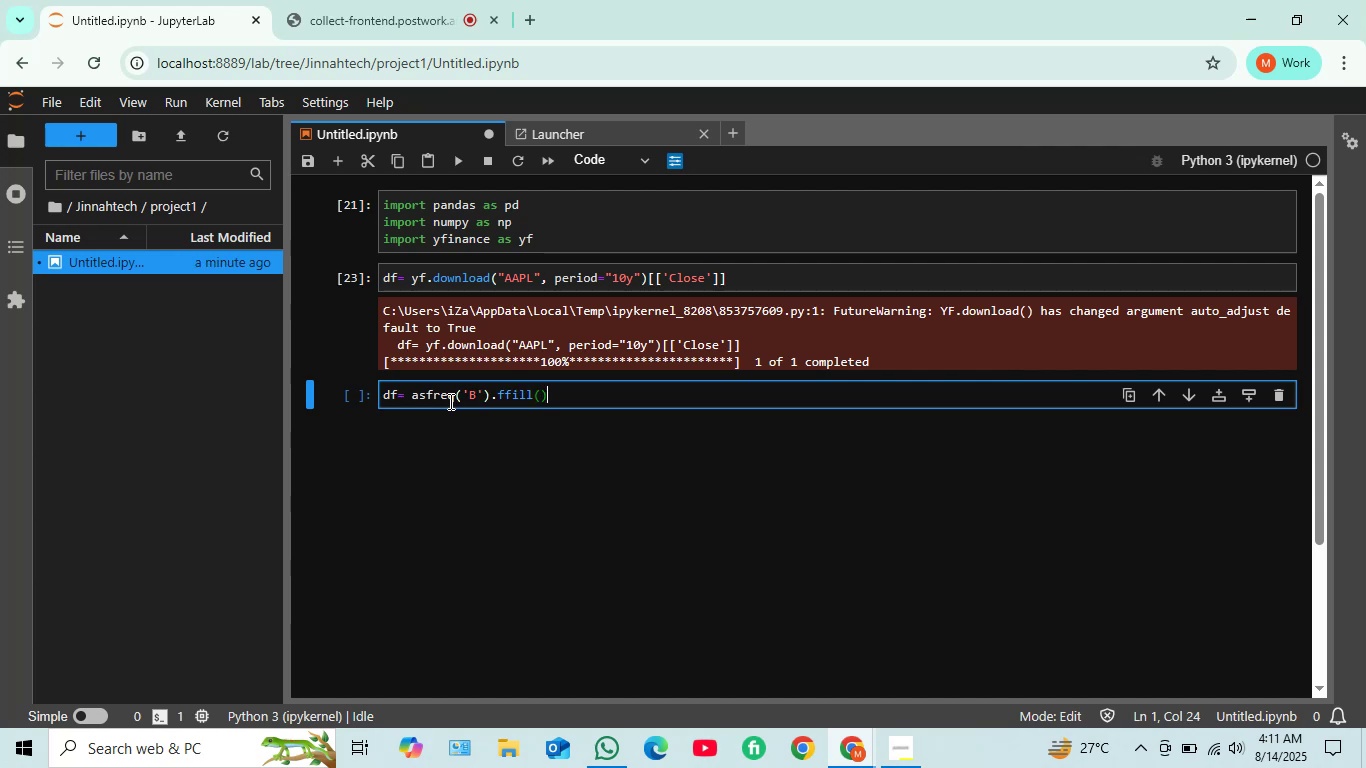 
key(Shift+Enter)
 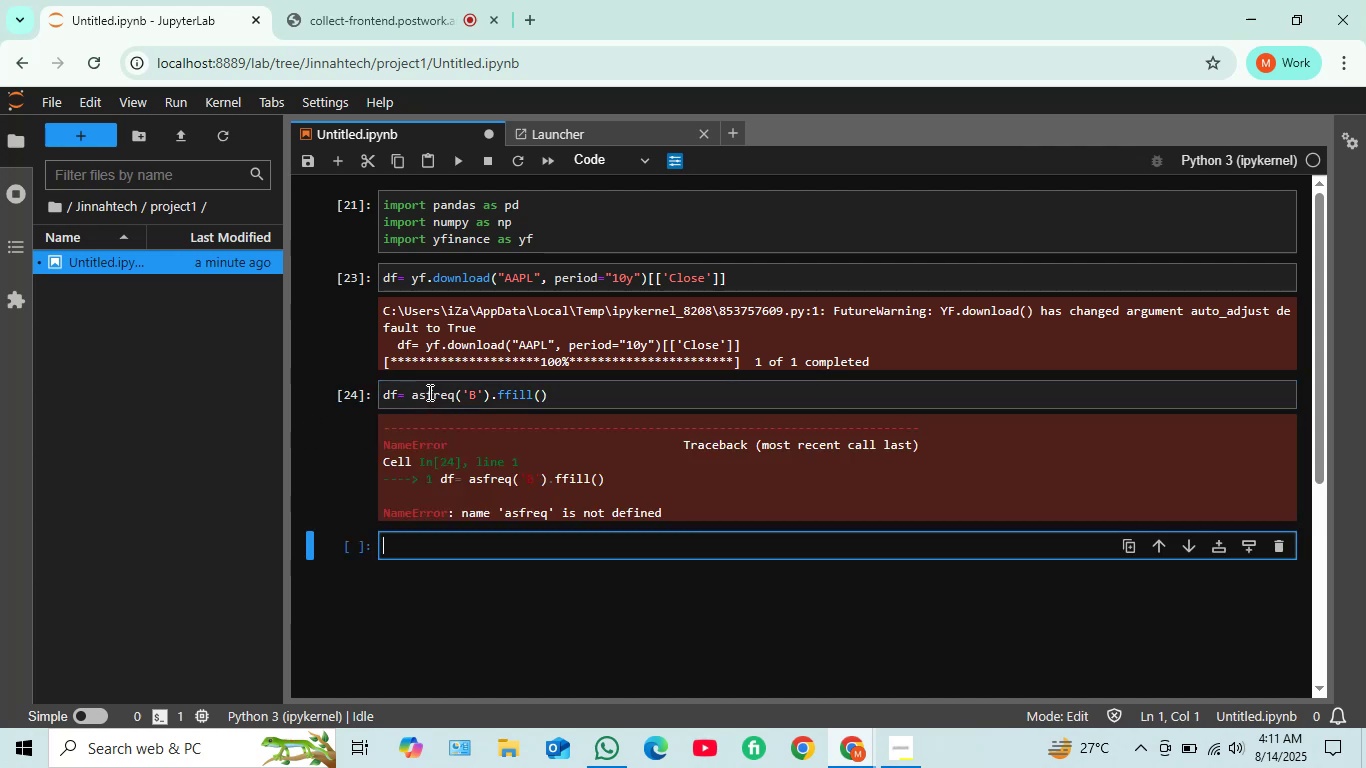 
wait(5.97)
 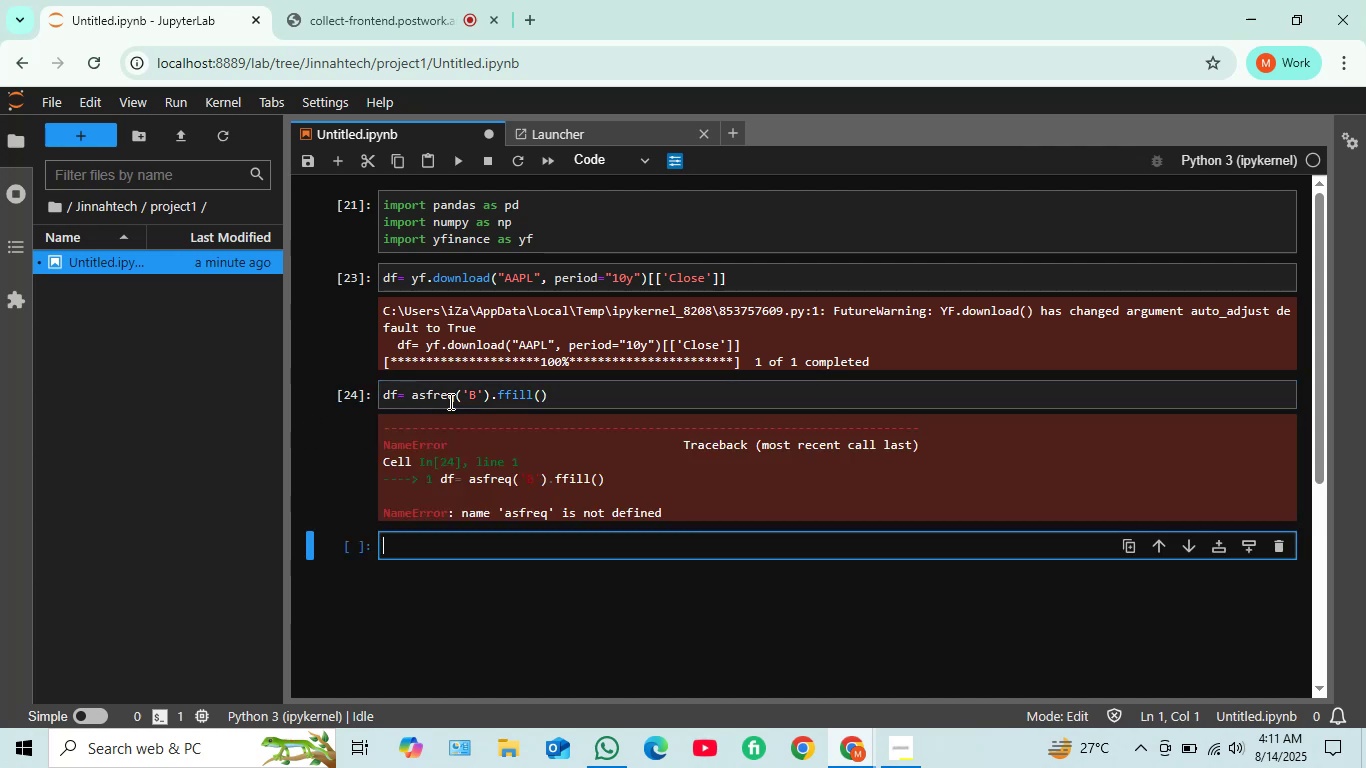 
left_click([423, 392])
 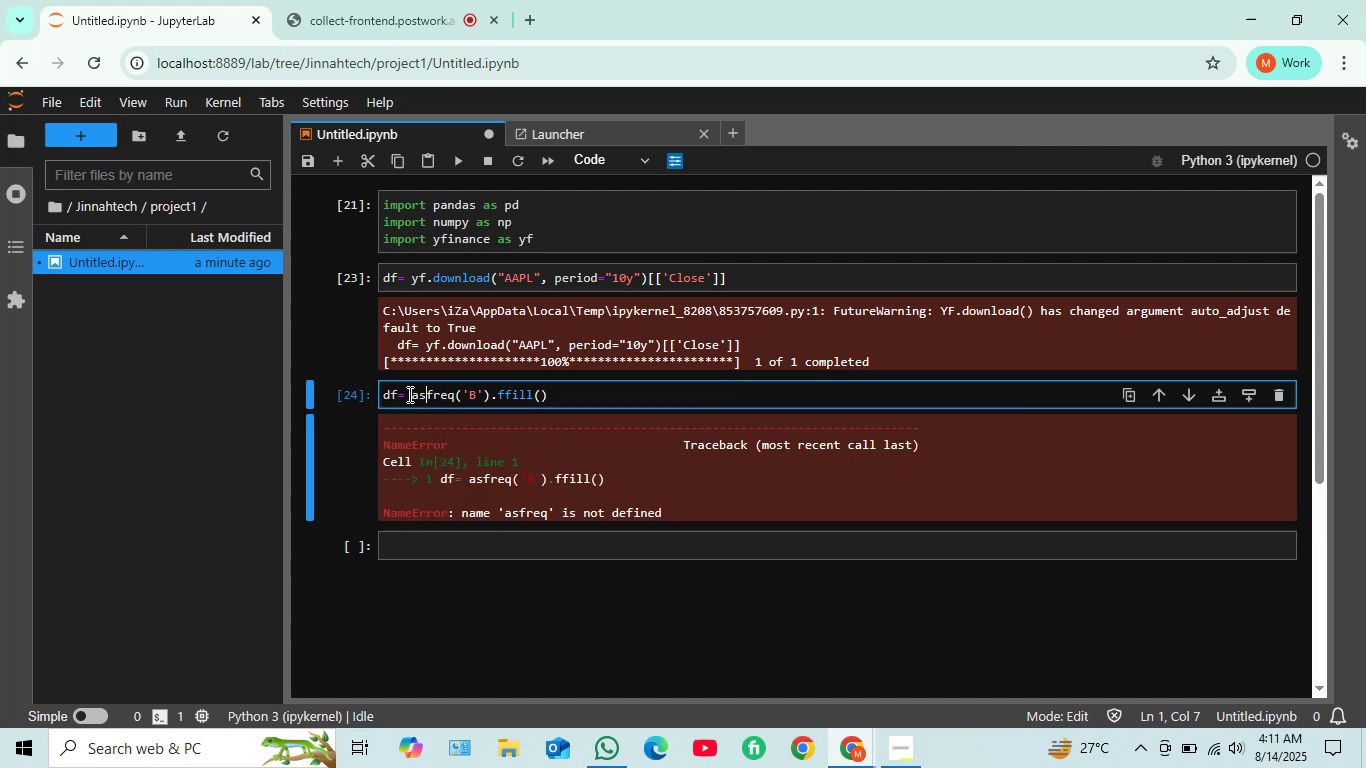 
left_click([408, 394])
 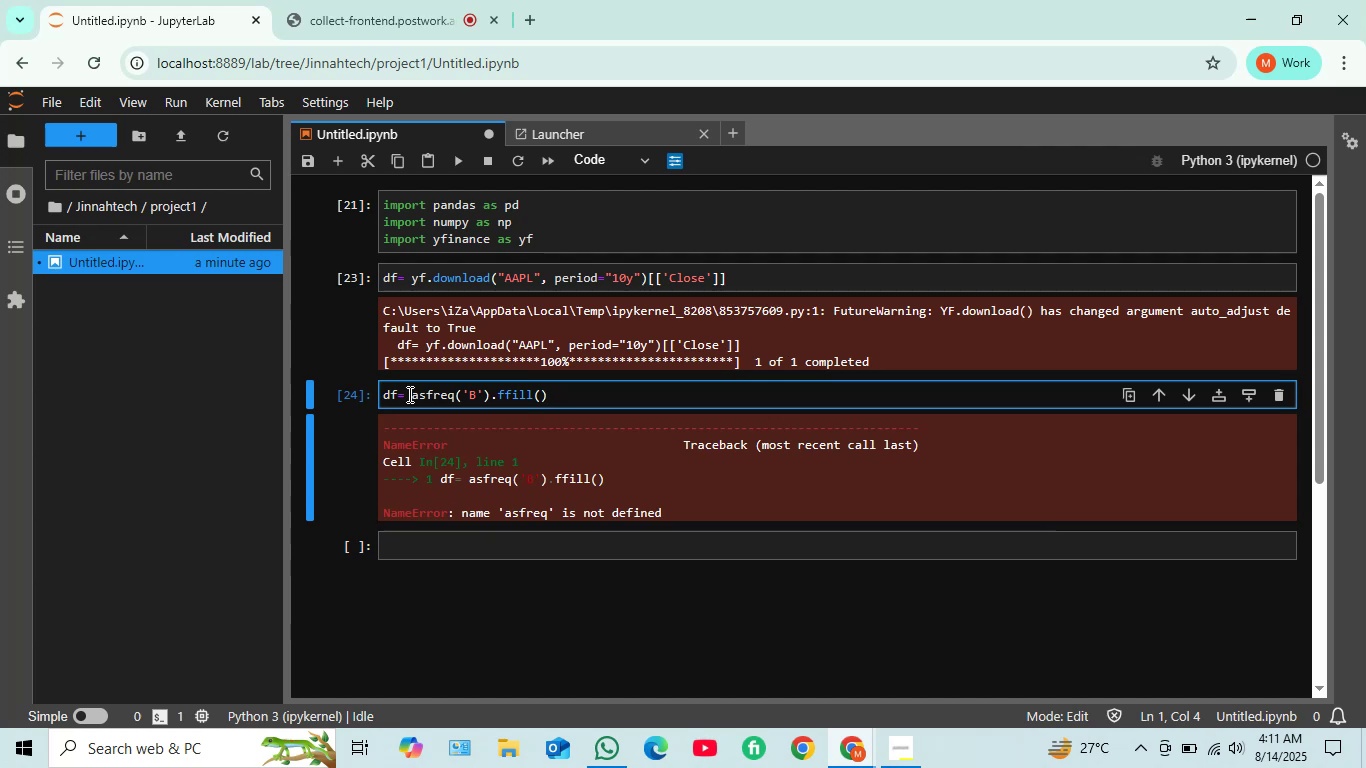 
key(ArrowRight)
 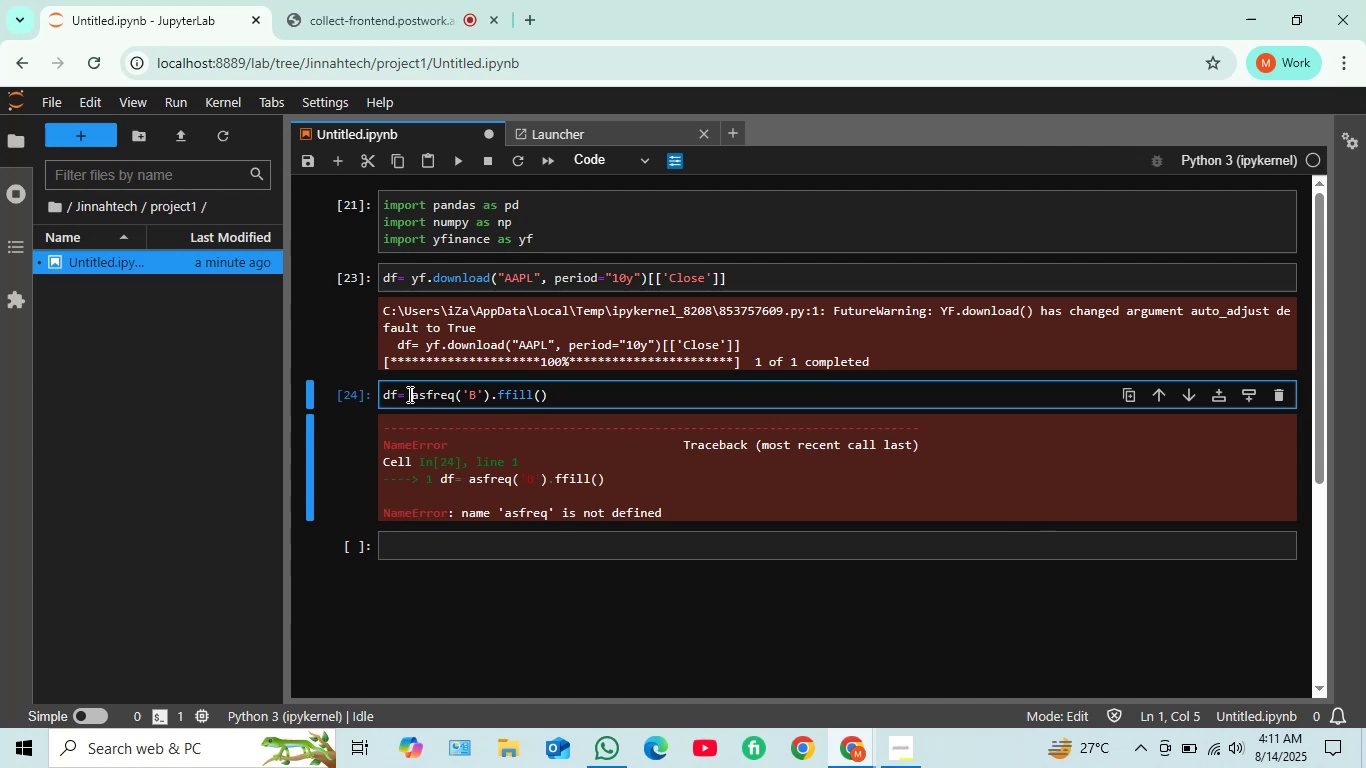 
type(df.)
 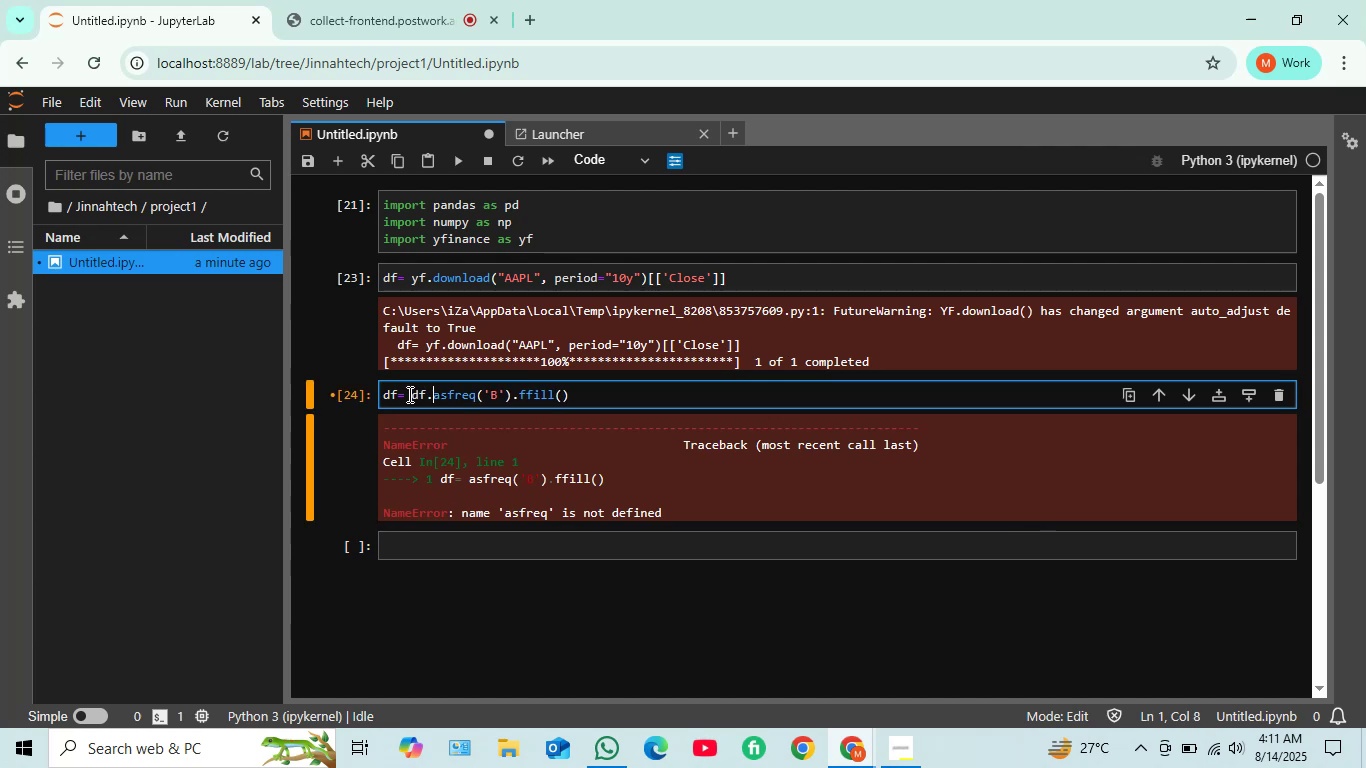 
key(Shift+Enter)
 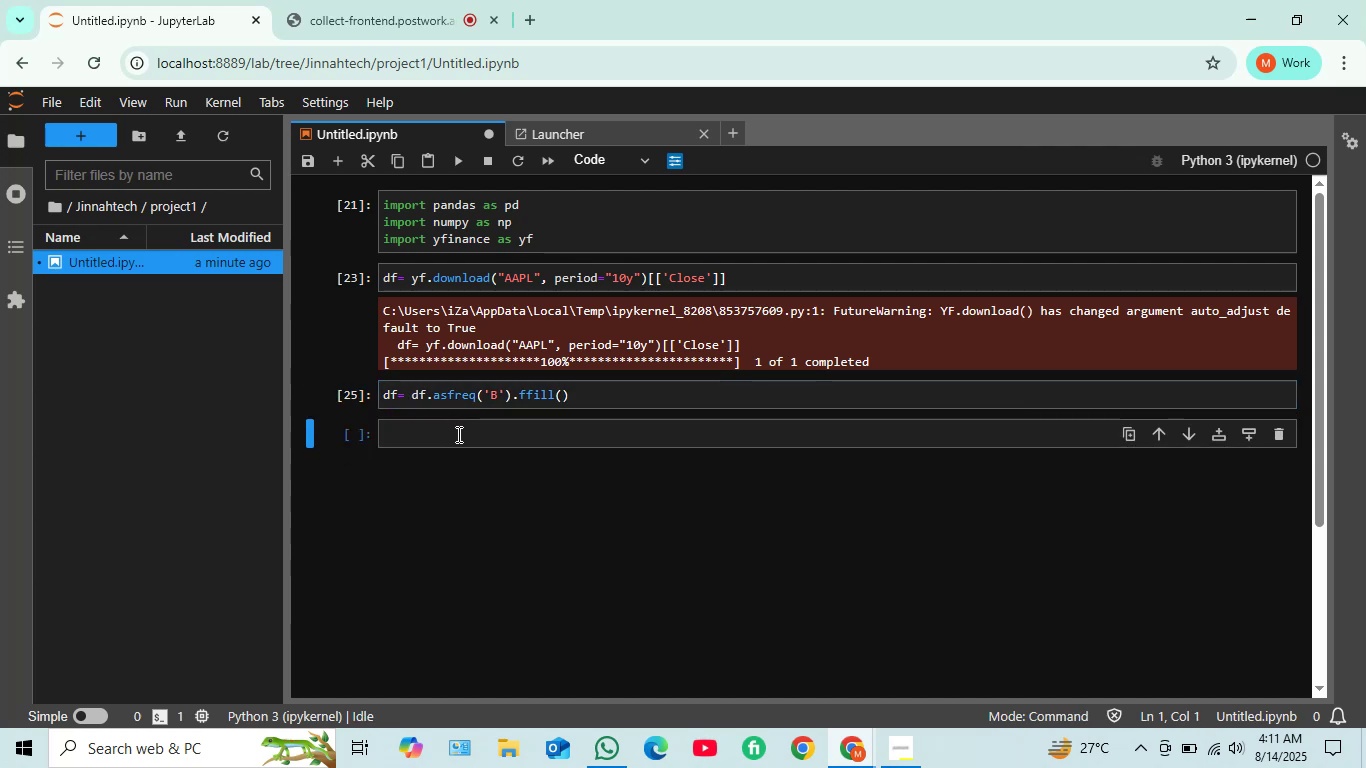 
wait(5.93)
 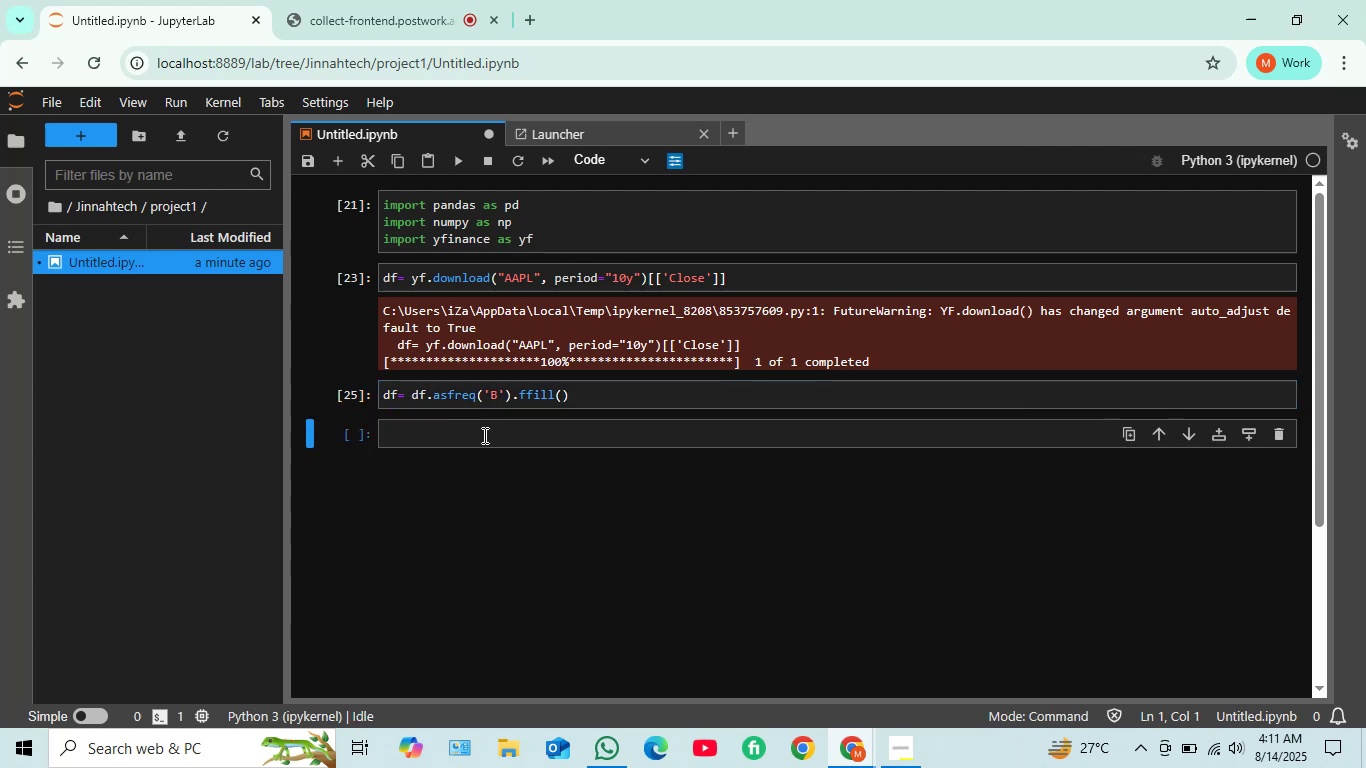 
type(ed)
 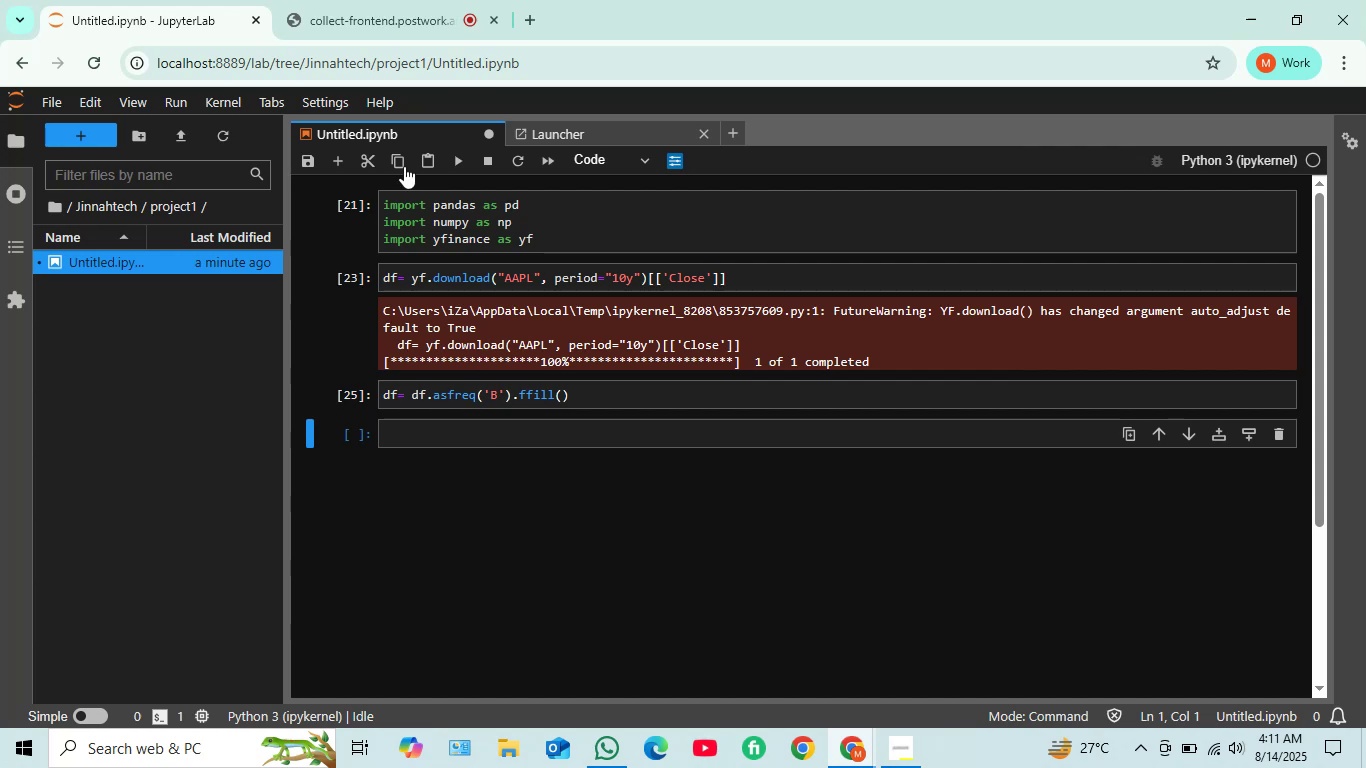 
left_click([395, 134])
 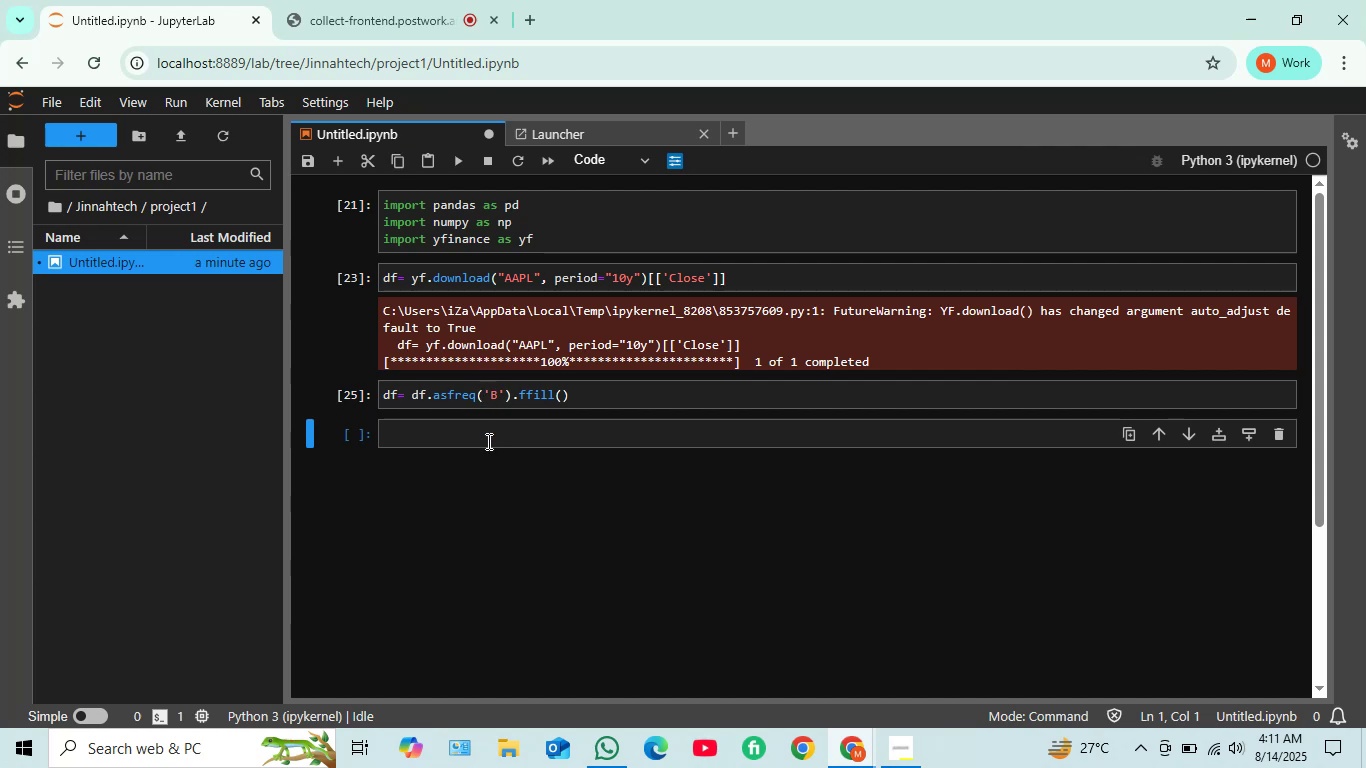 
left_click([487, 441])
 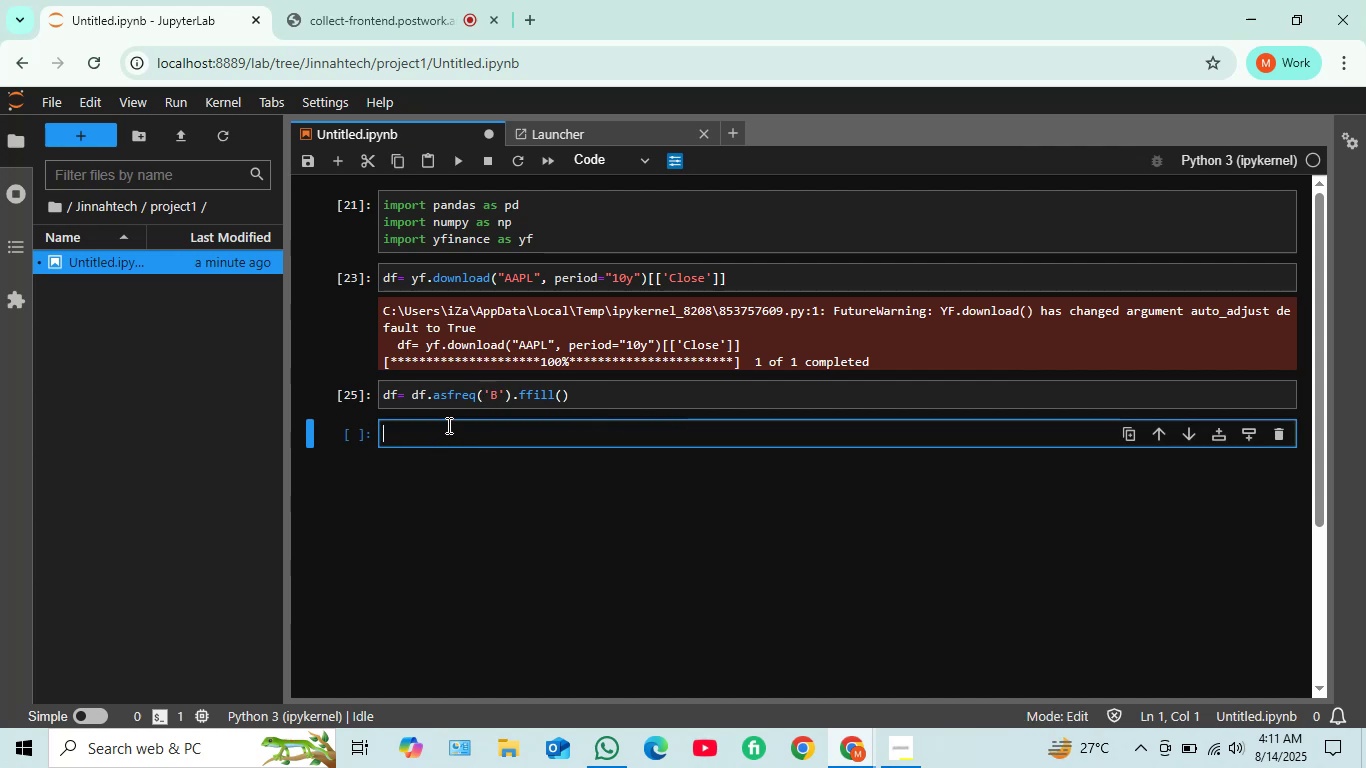 
wait(5.87)
 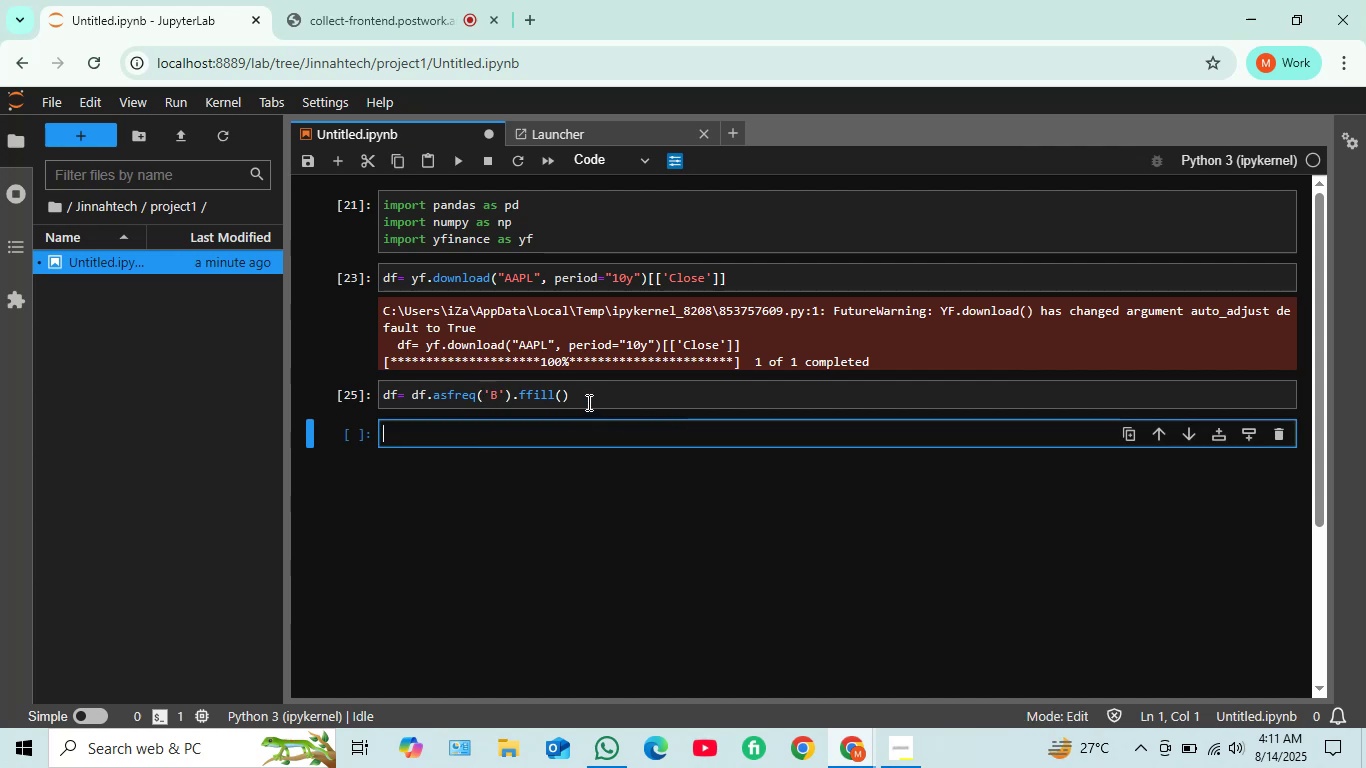 
type(LOOKBACK =2-)
key(Backspace)
type(0)
 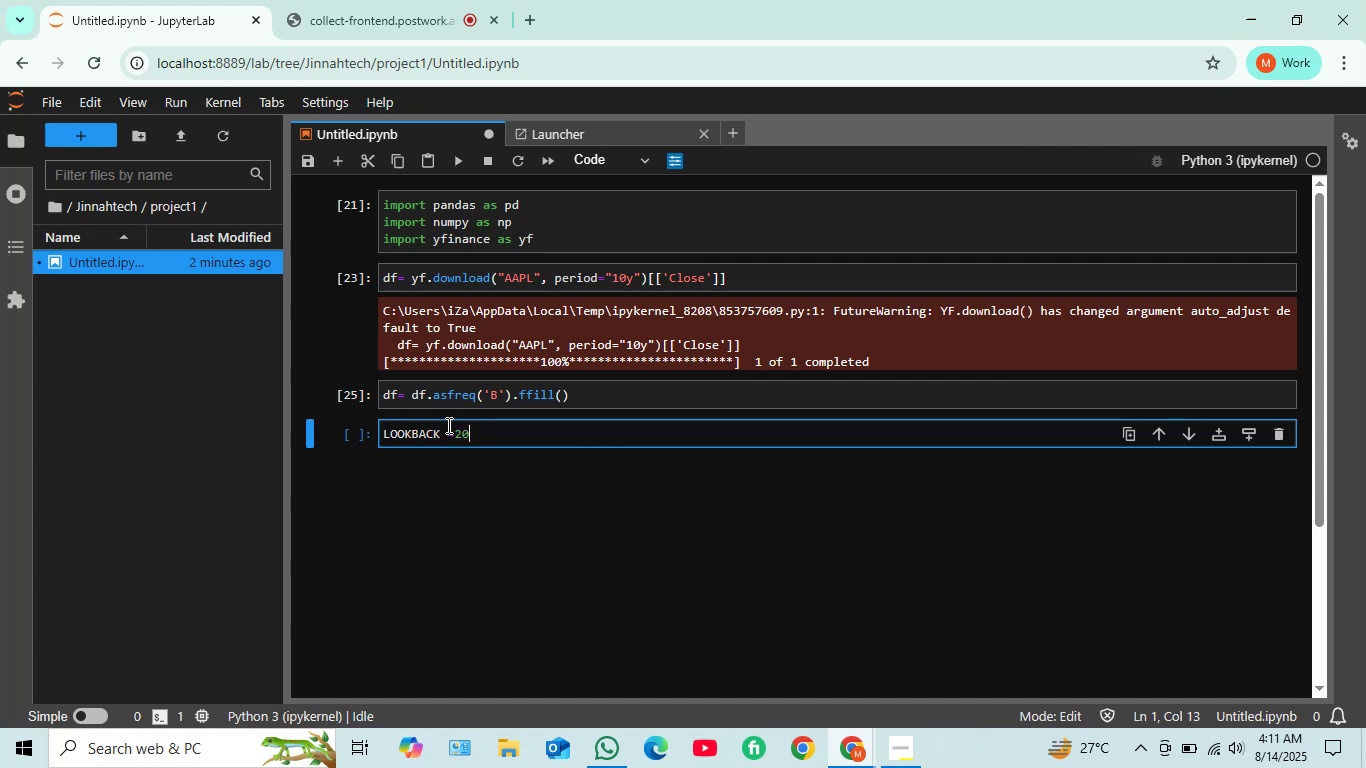 
key(Enter)
 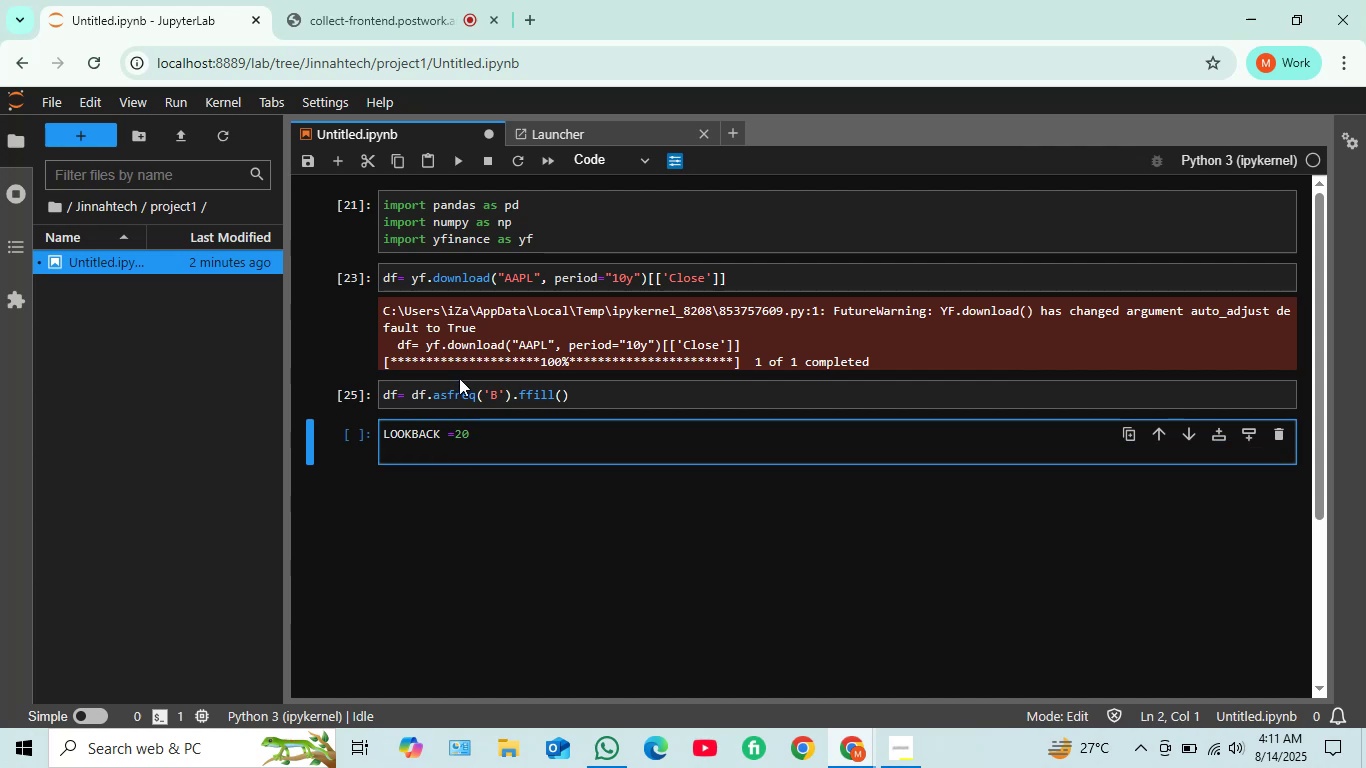 
type(TEST_DAYS= 365)
 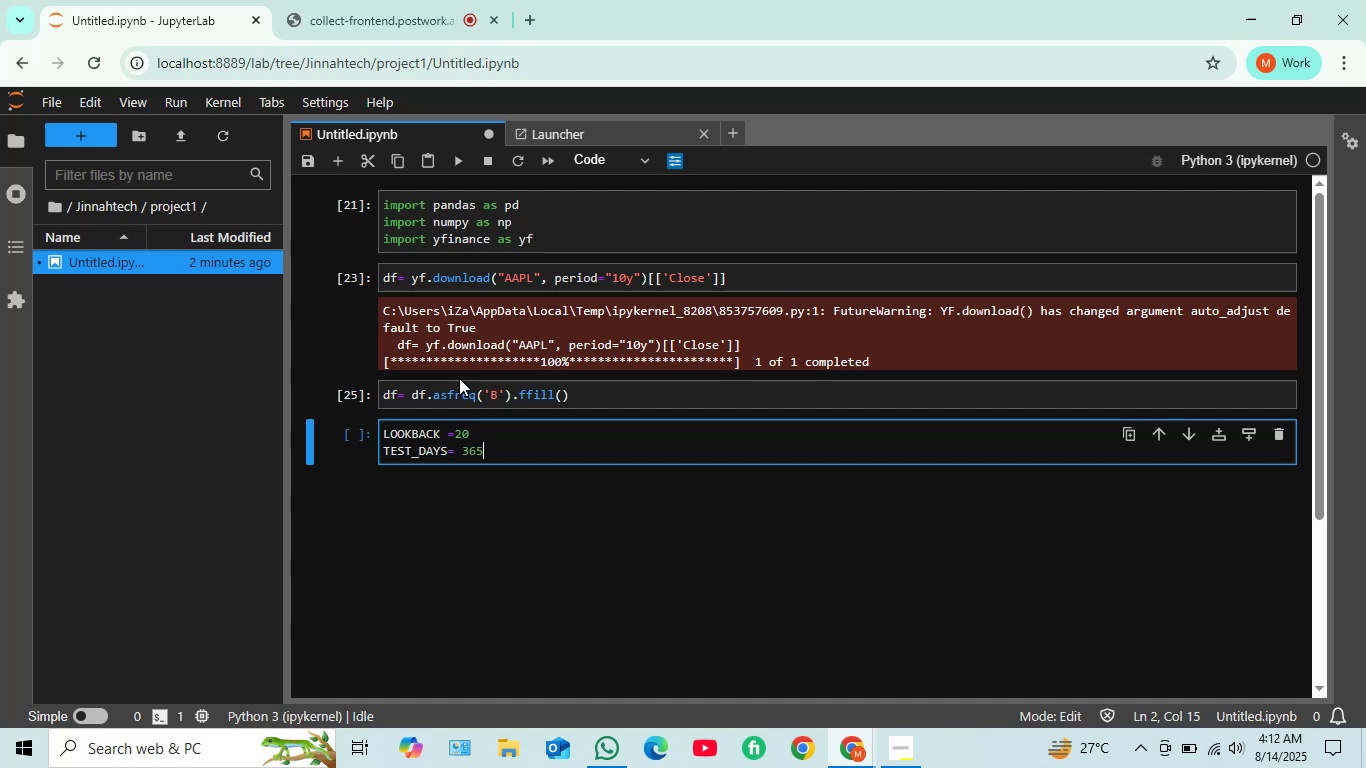 
key(Enter)
 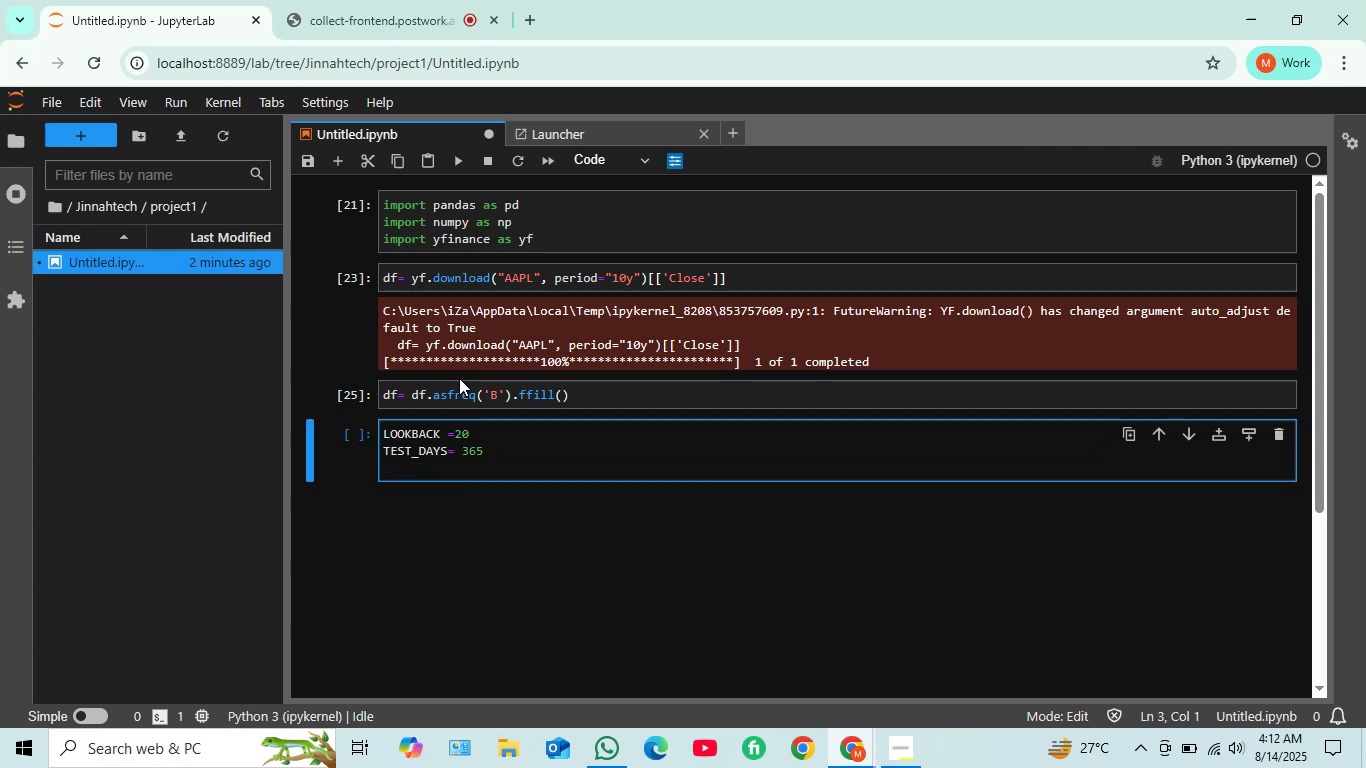 
type(train= df.iloc)
 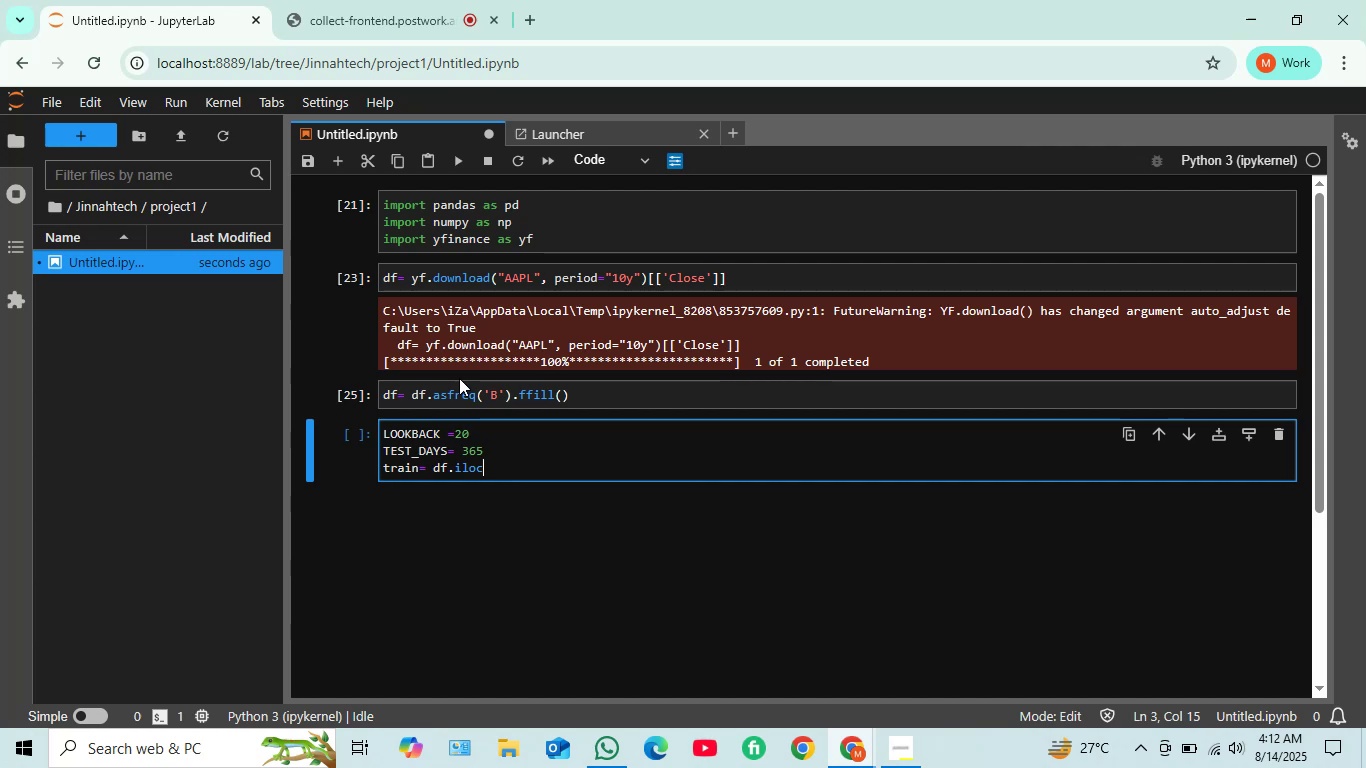 
key(BracketLeft)
 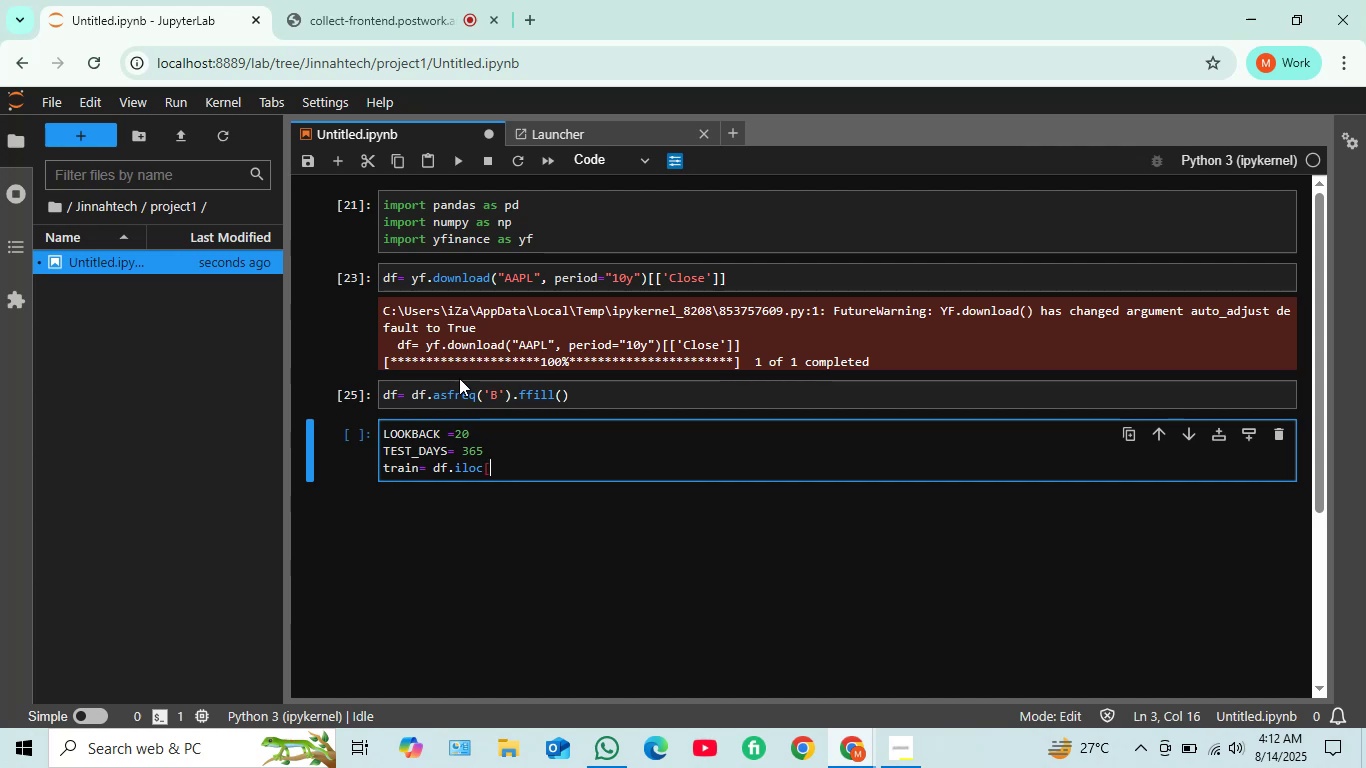 
key(Shift+Semicolon)
 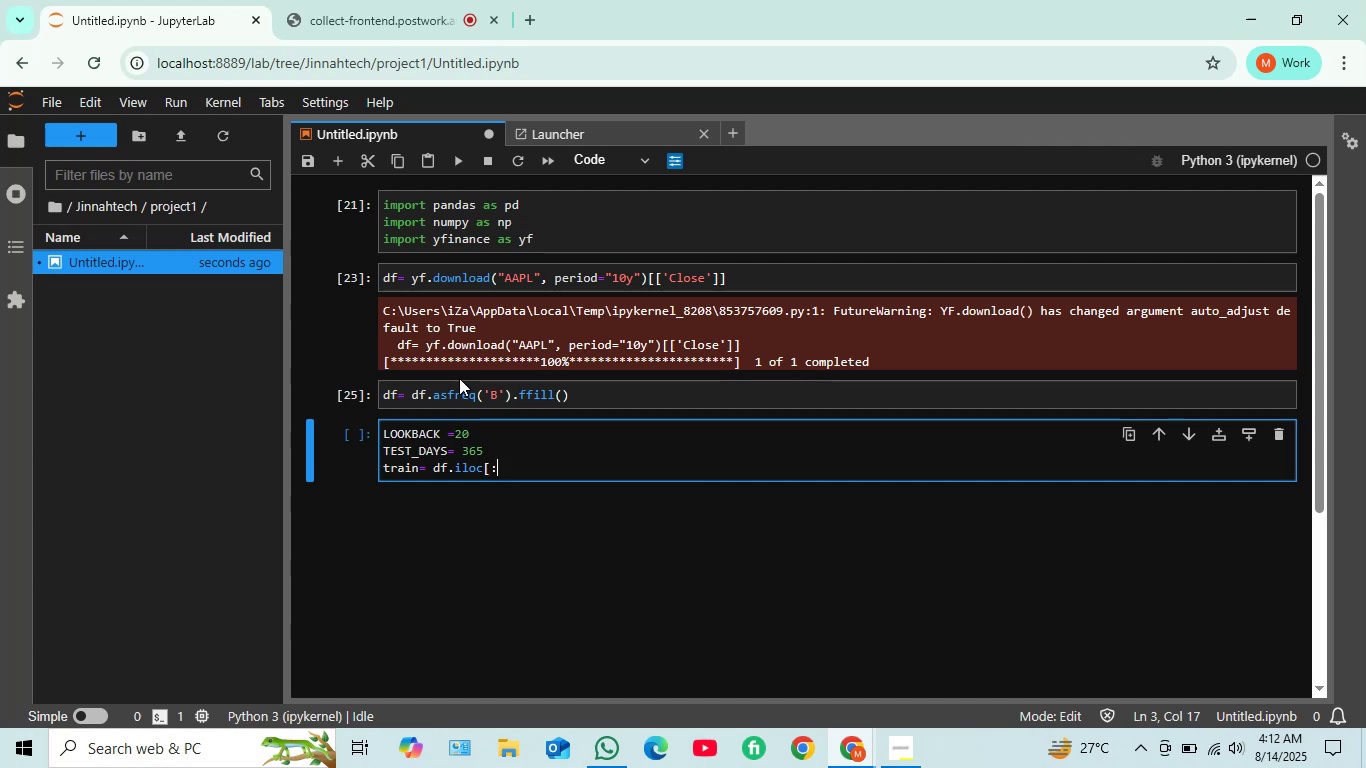 
key(Minus)
 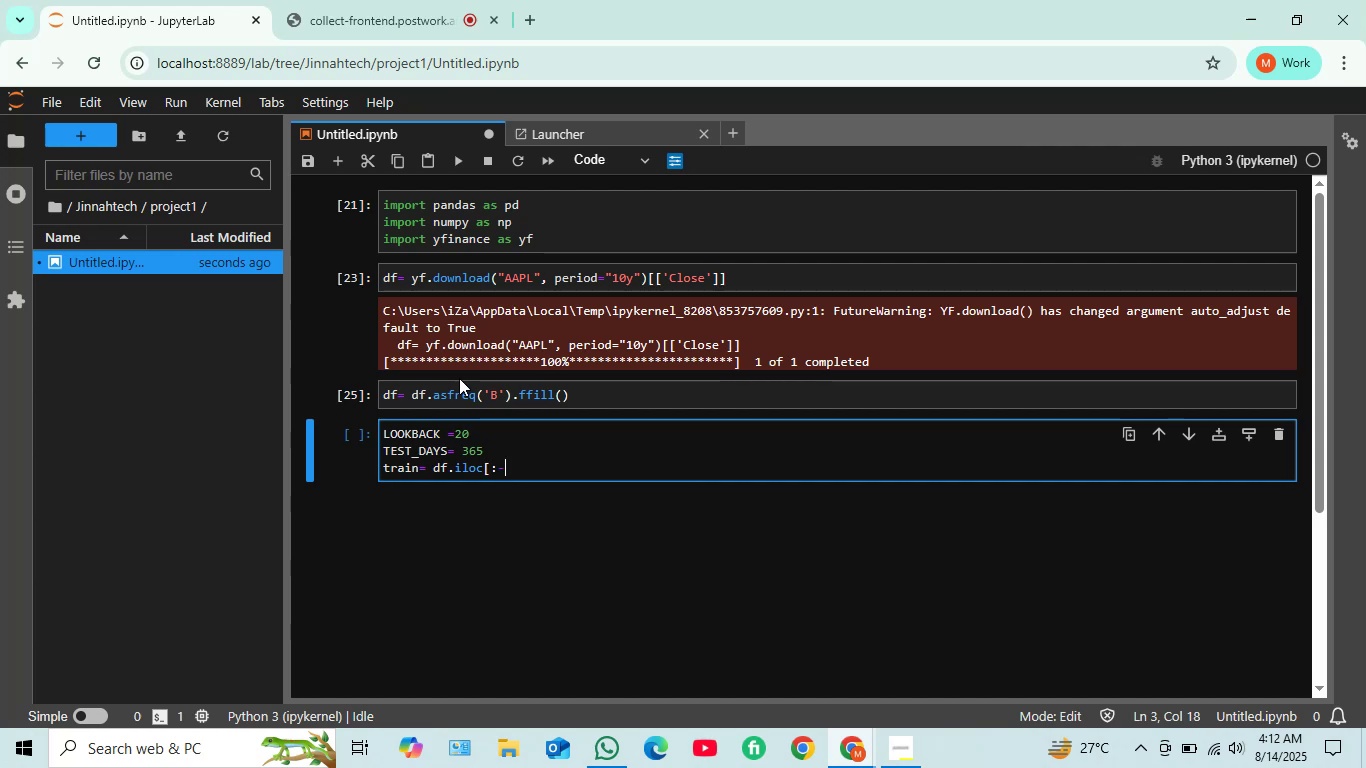 
type(TEST_DAYS)
 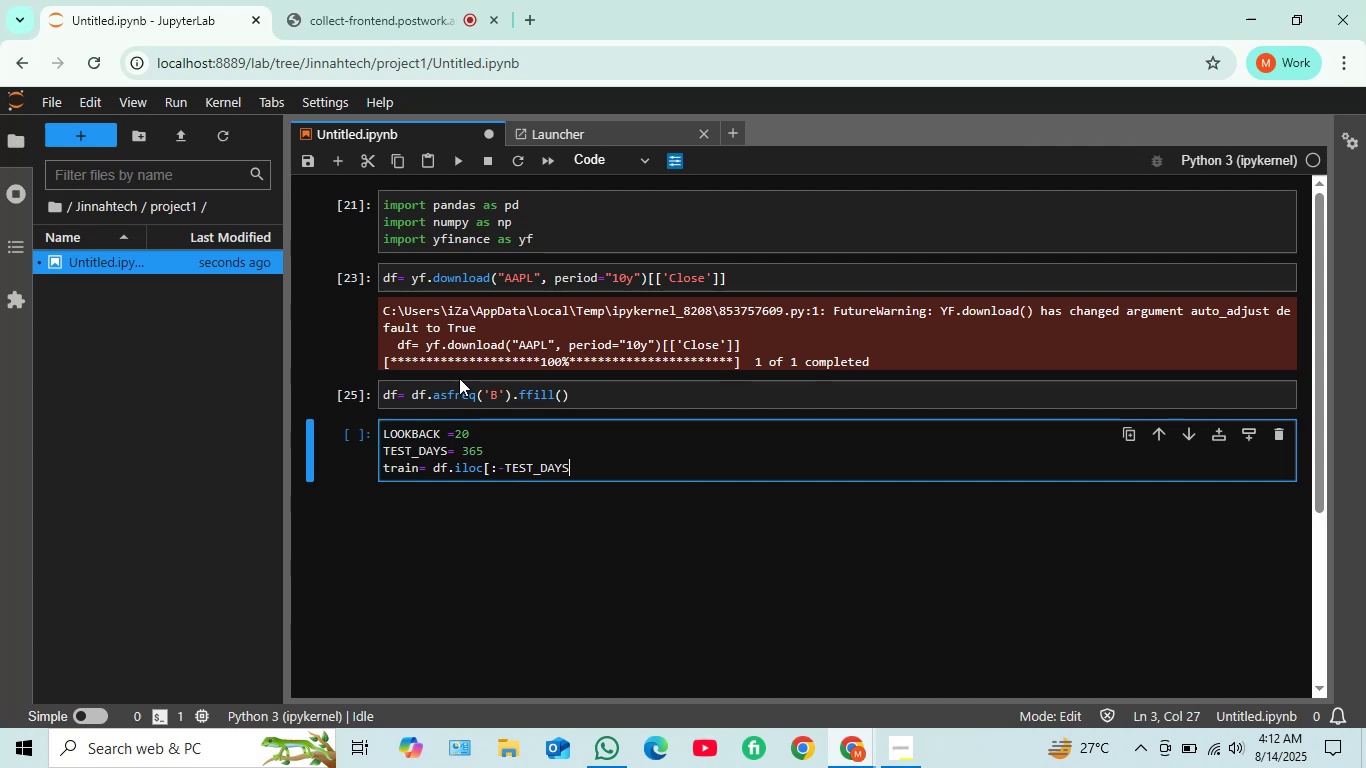 
hold_key(key=ShiftRight, duration=1.52)
 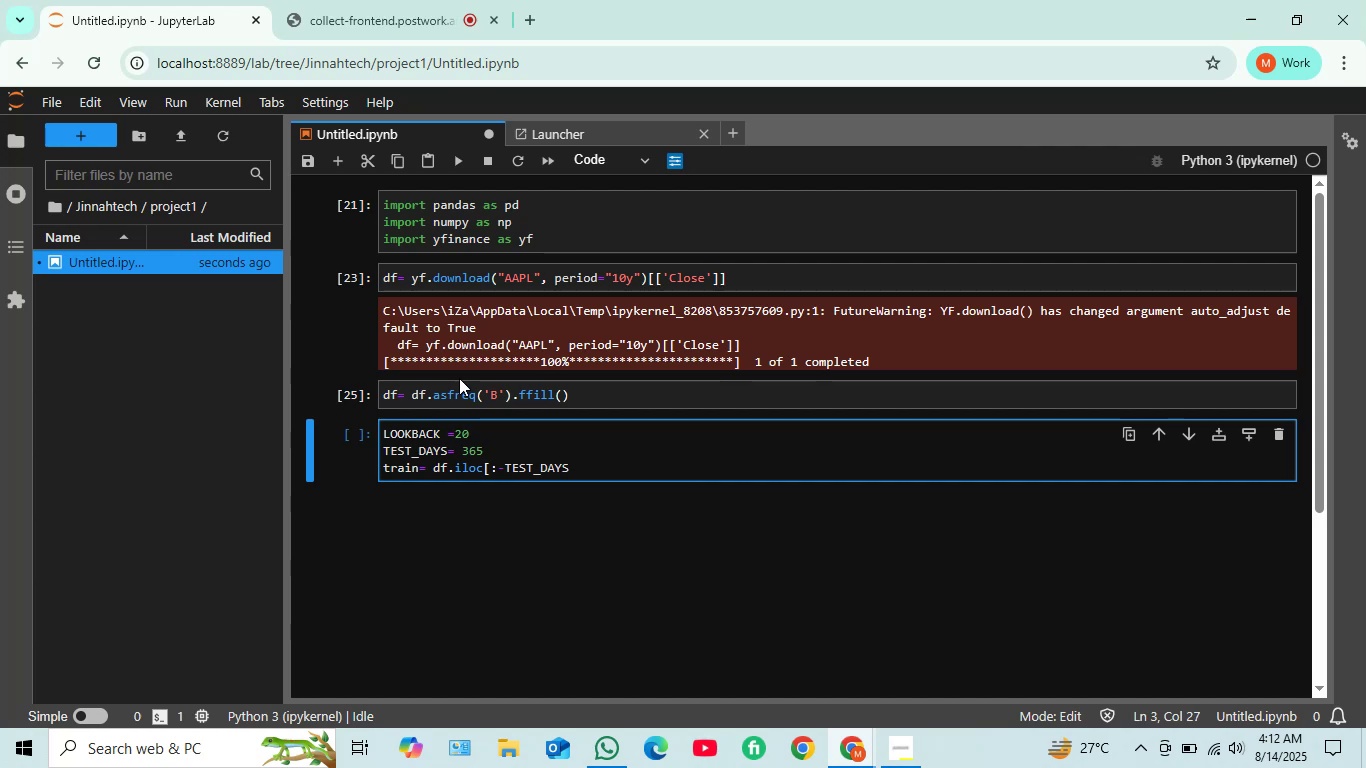 
hold_key(key=ShiftRight, duration=0.79)
 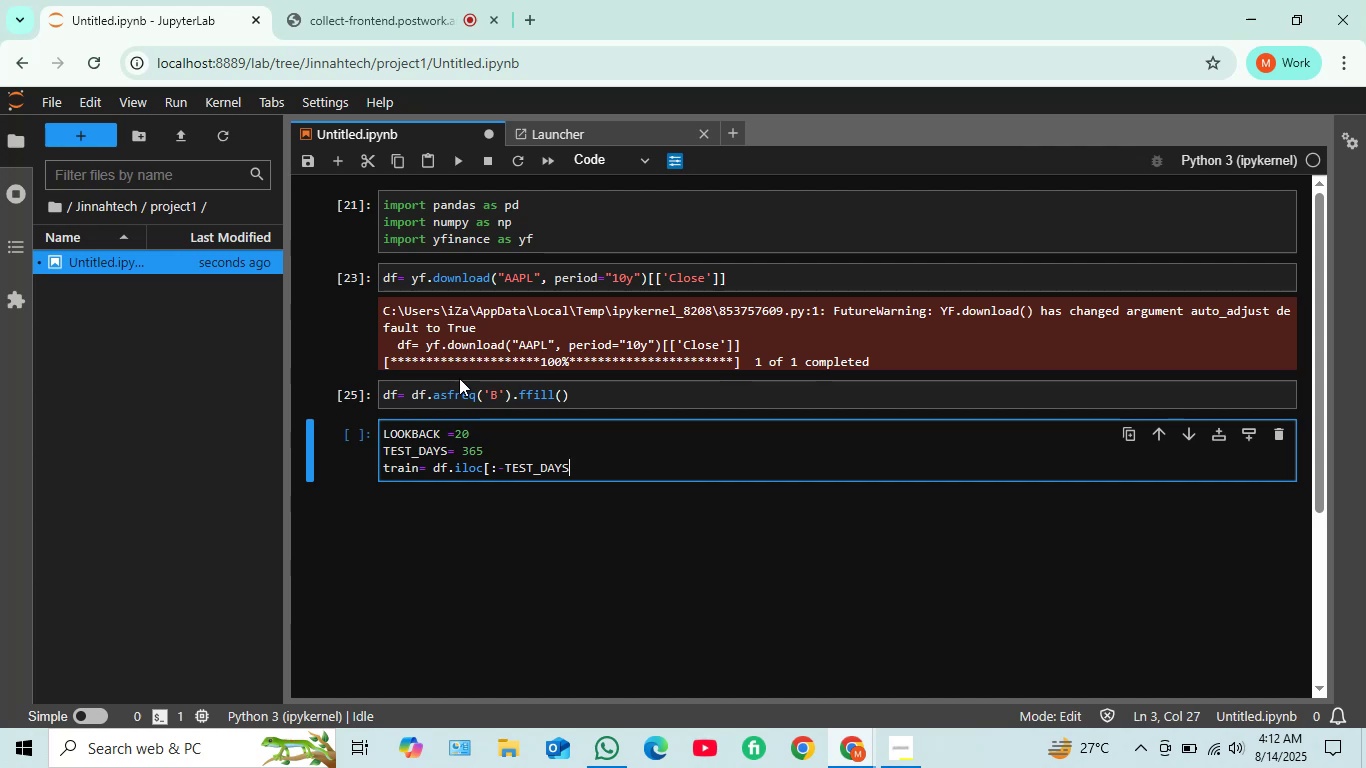 
key(BracketRight)
 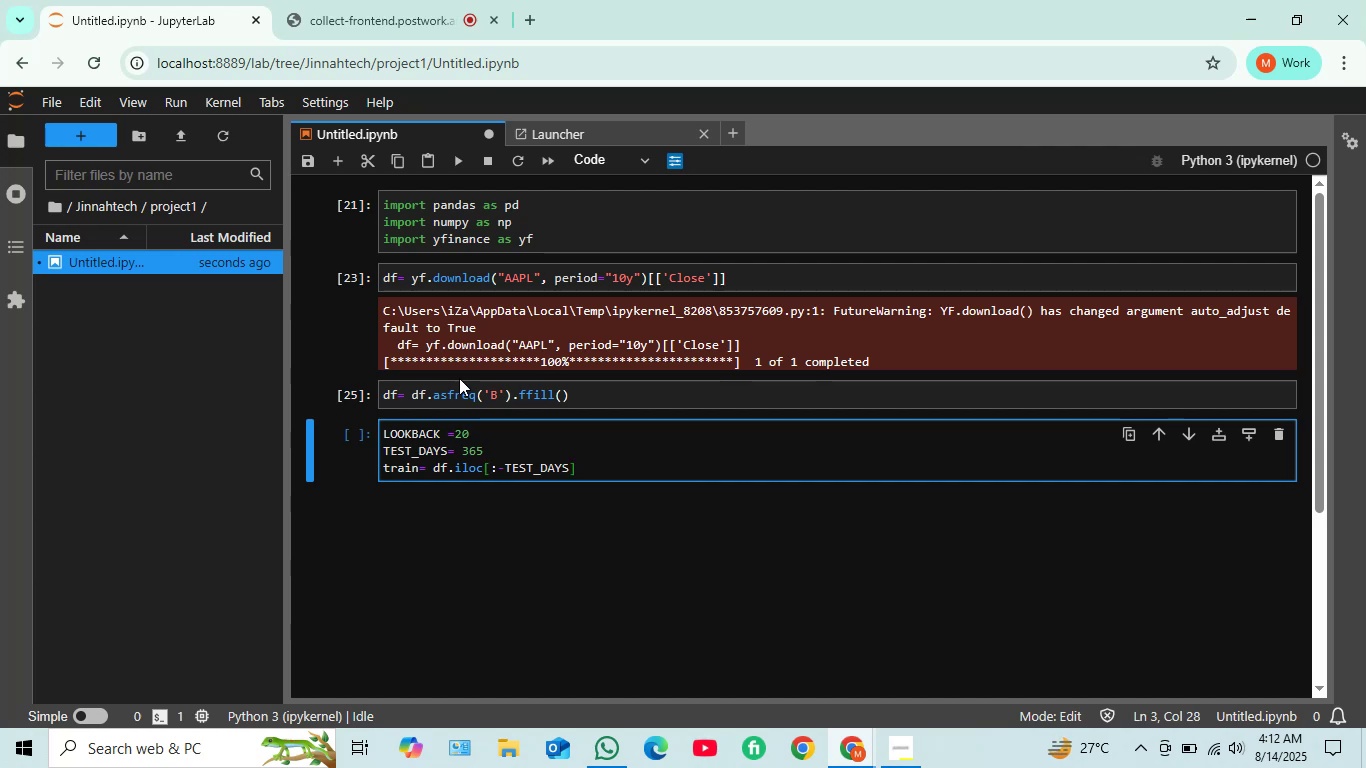 
wait(5.14)
 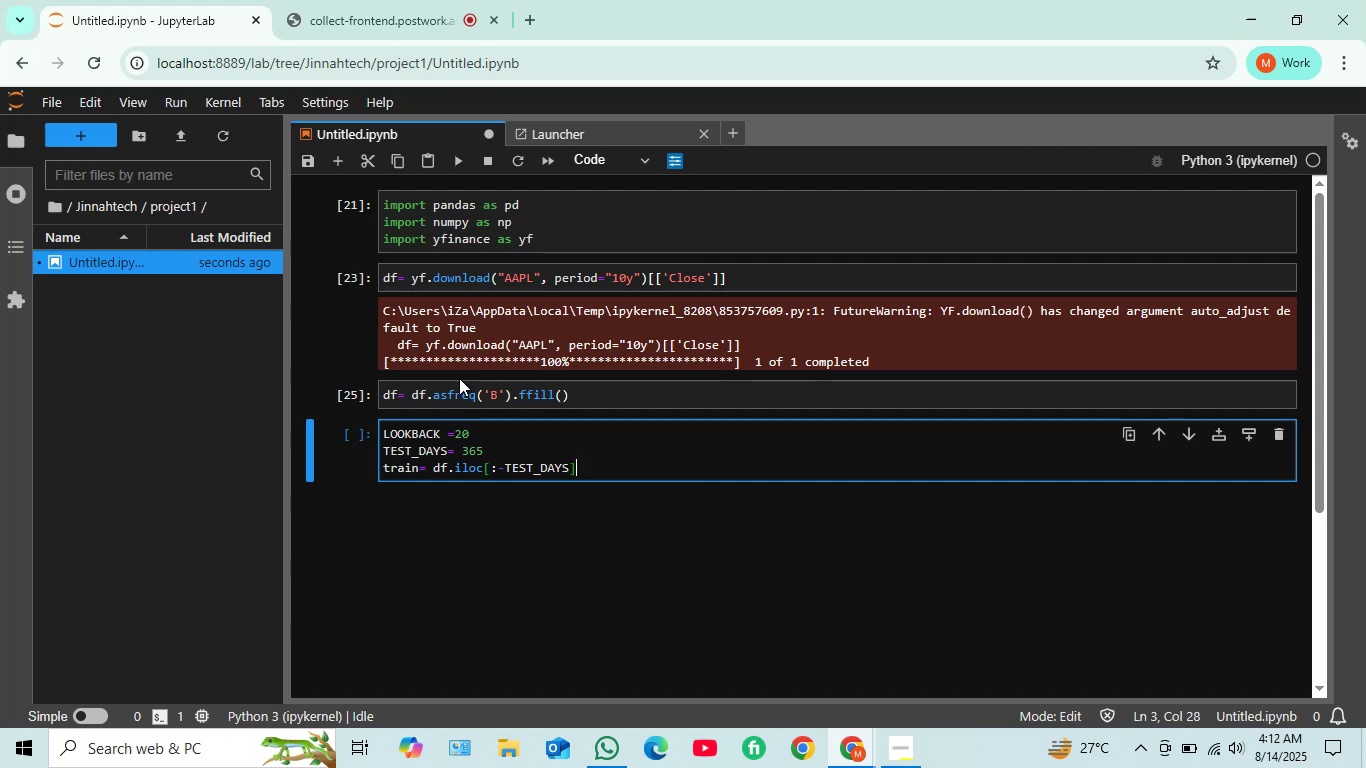 
key(Enter)
 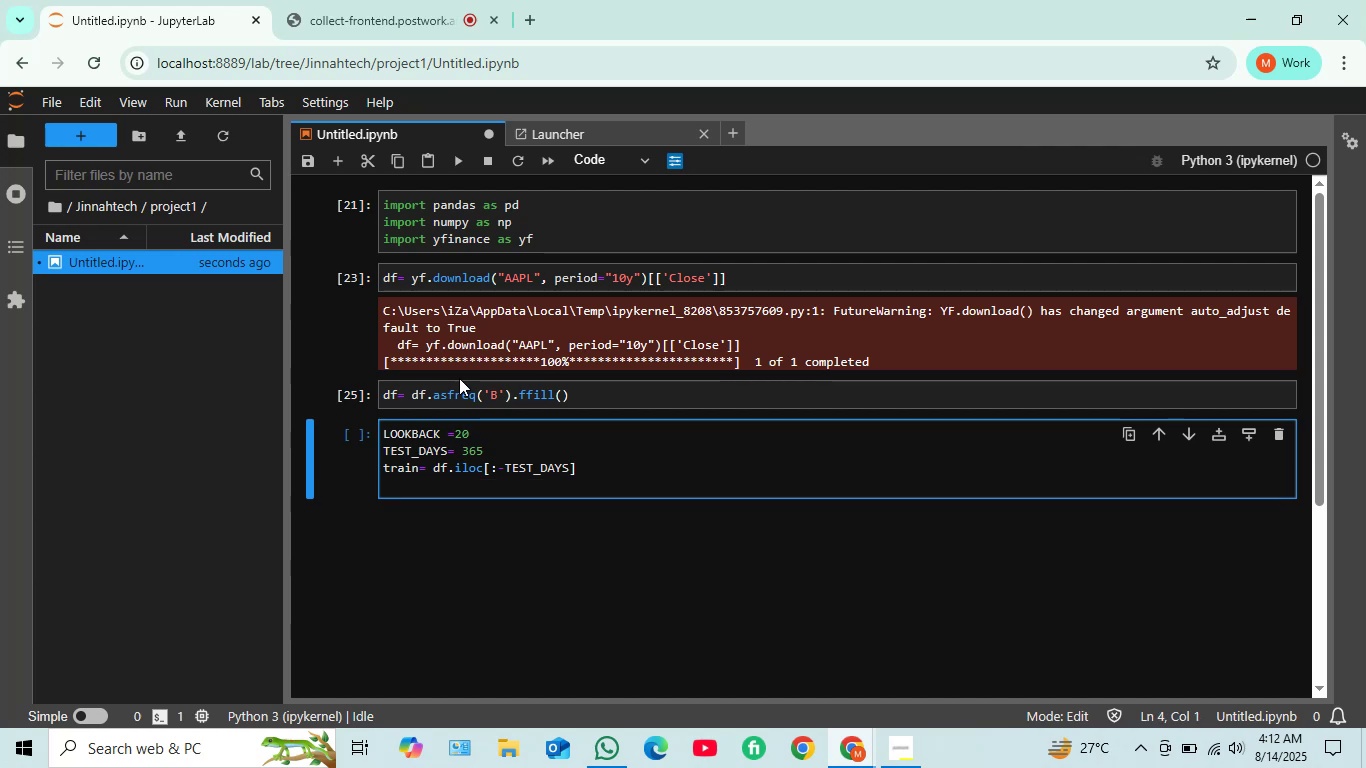 
type(TEST)
key(Backspace)
key(Backspace)
key(Backspace)
key(Backspace)
type(test = df.iloc)
 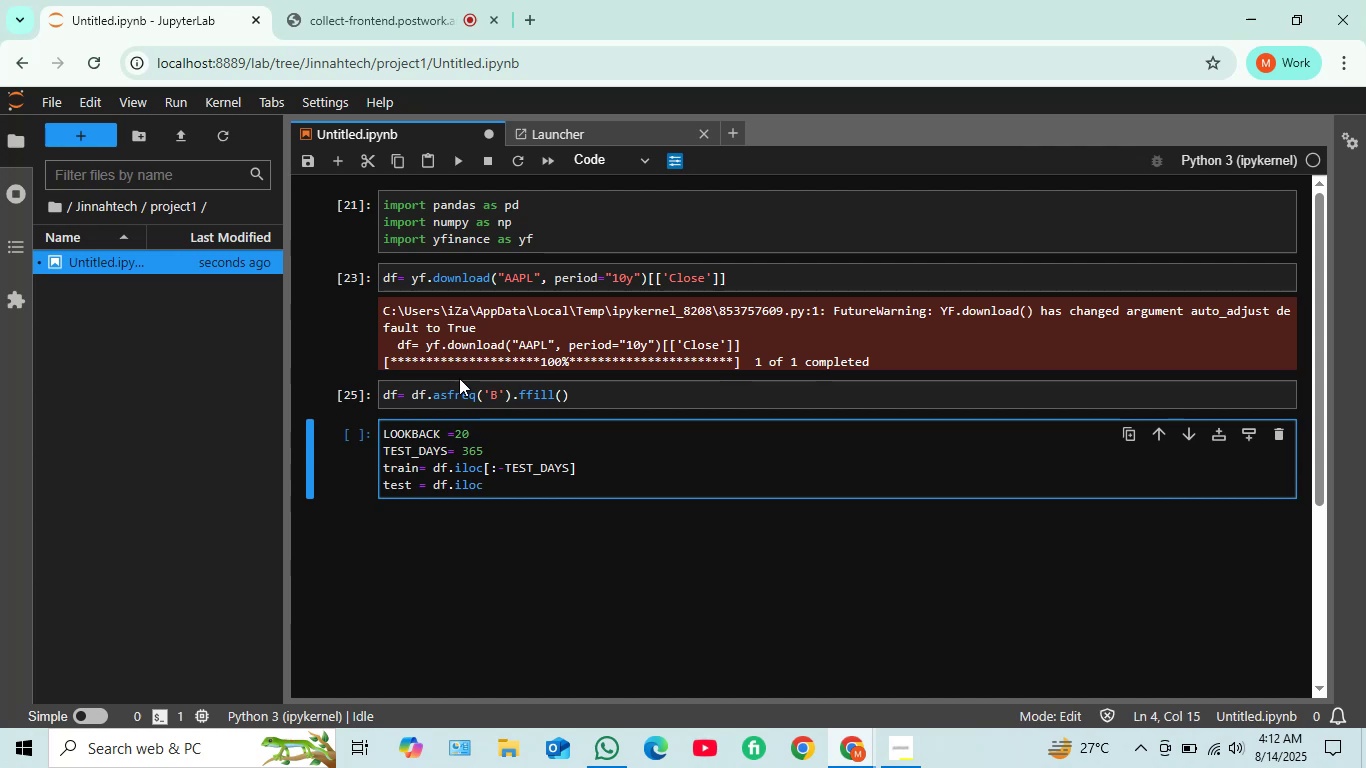 
wait(5.26)
 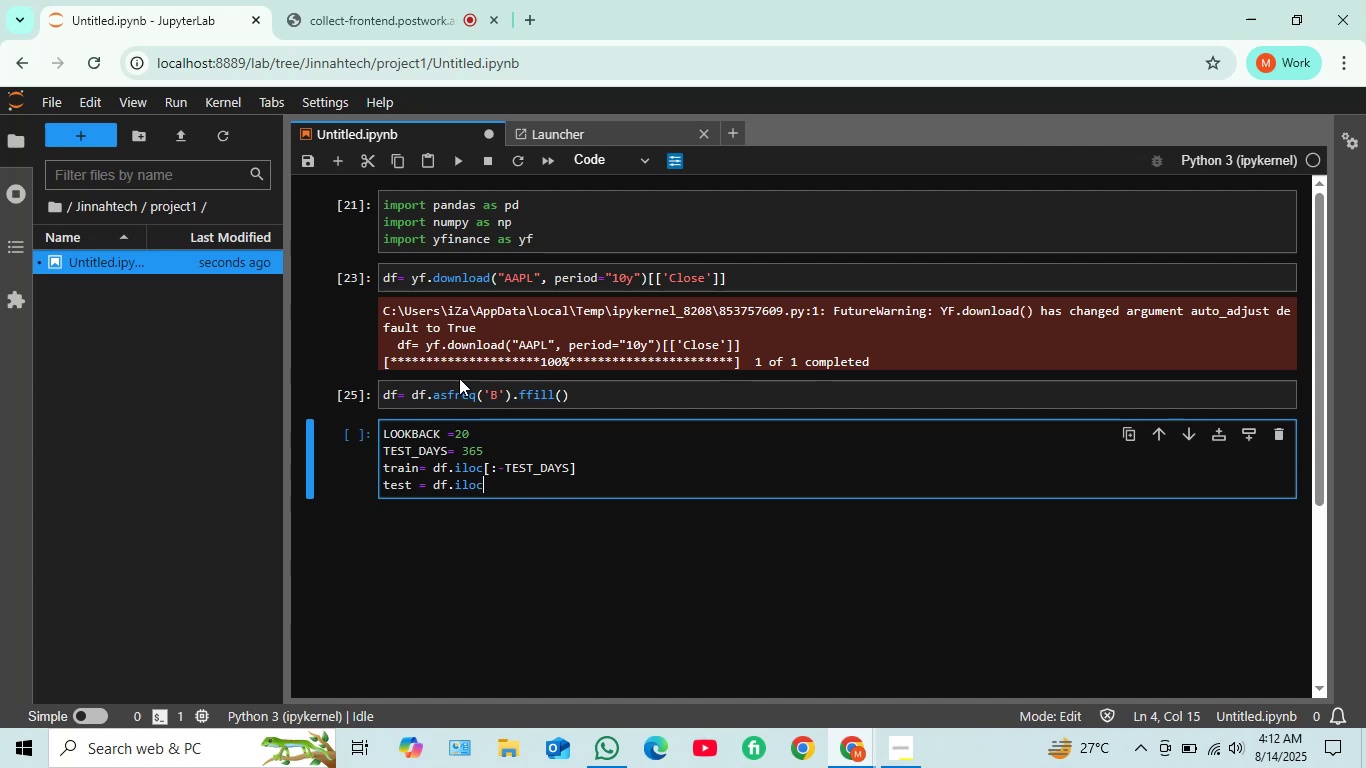 
type([-t)
key(Backspace)
type(TEST_DAT)
key(Backspace)
type(YS])
 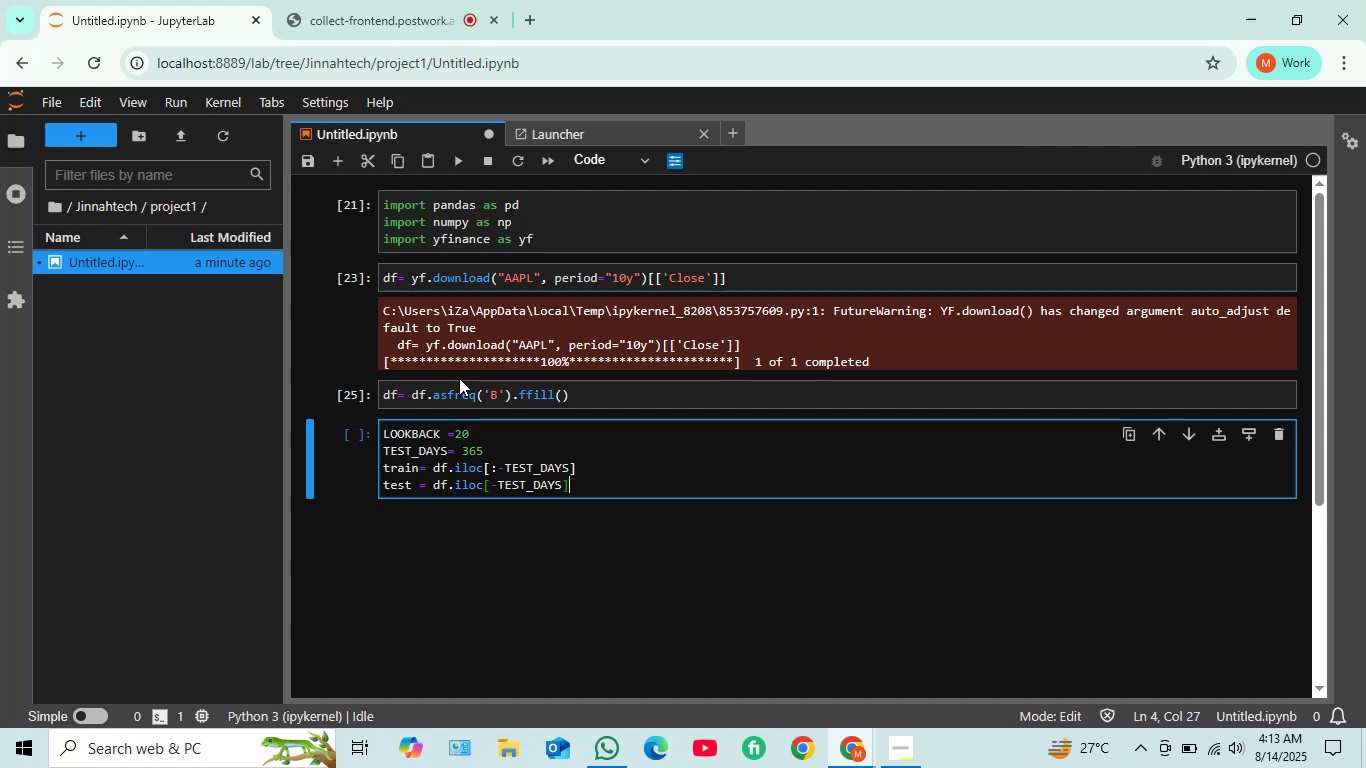 
wait(5.15)
 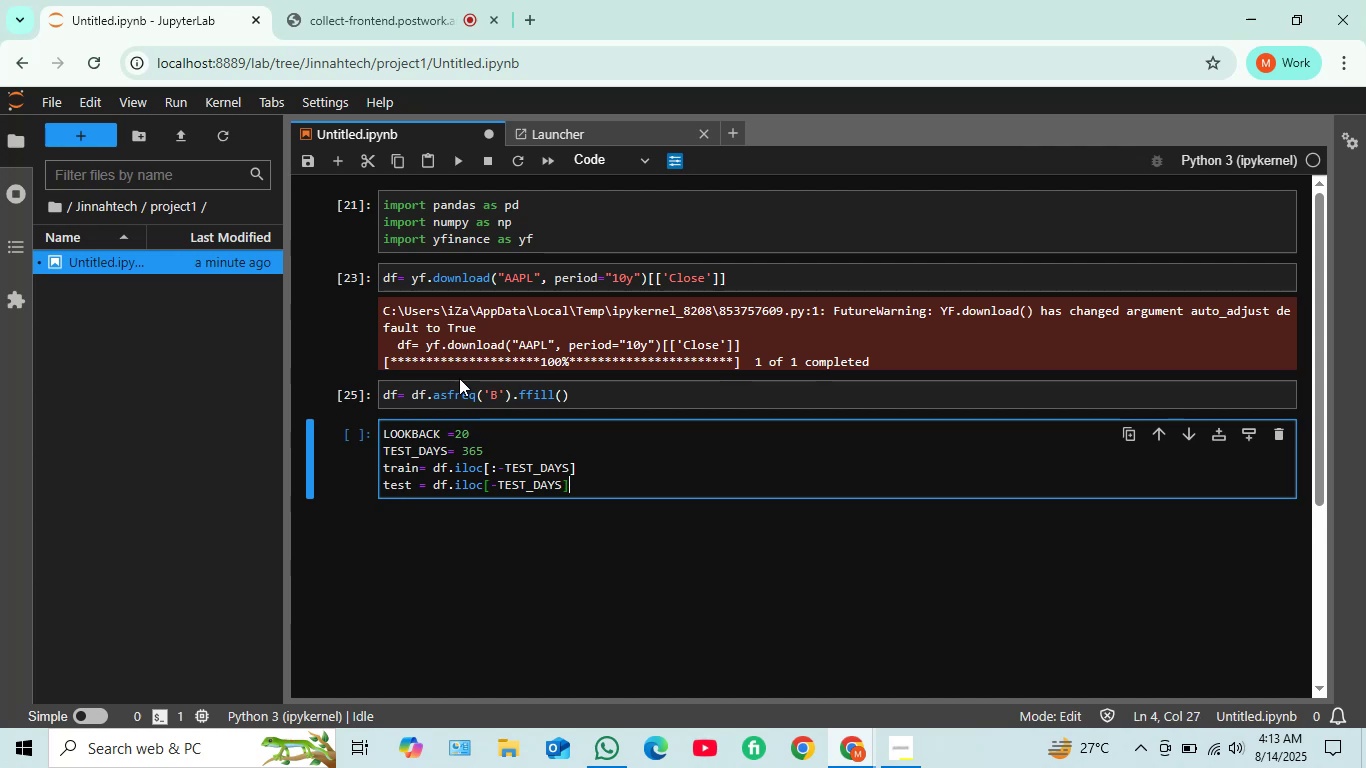 
key(Shift+Semicolon)
 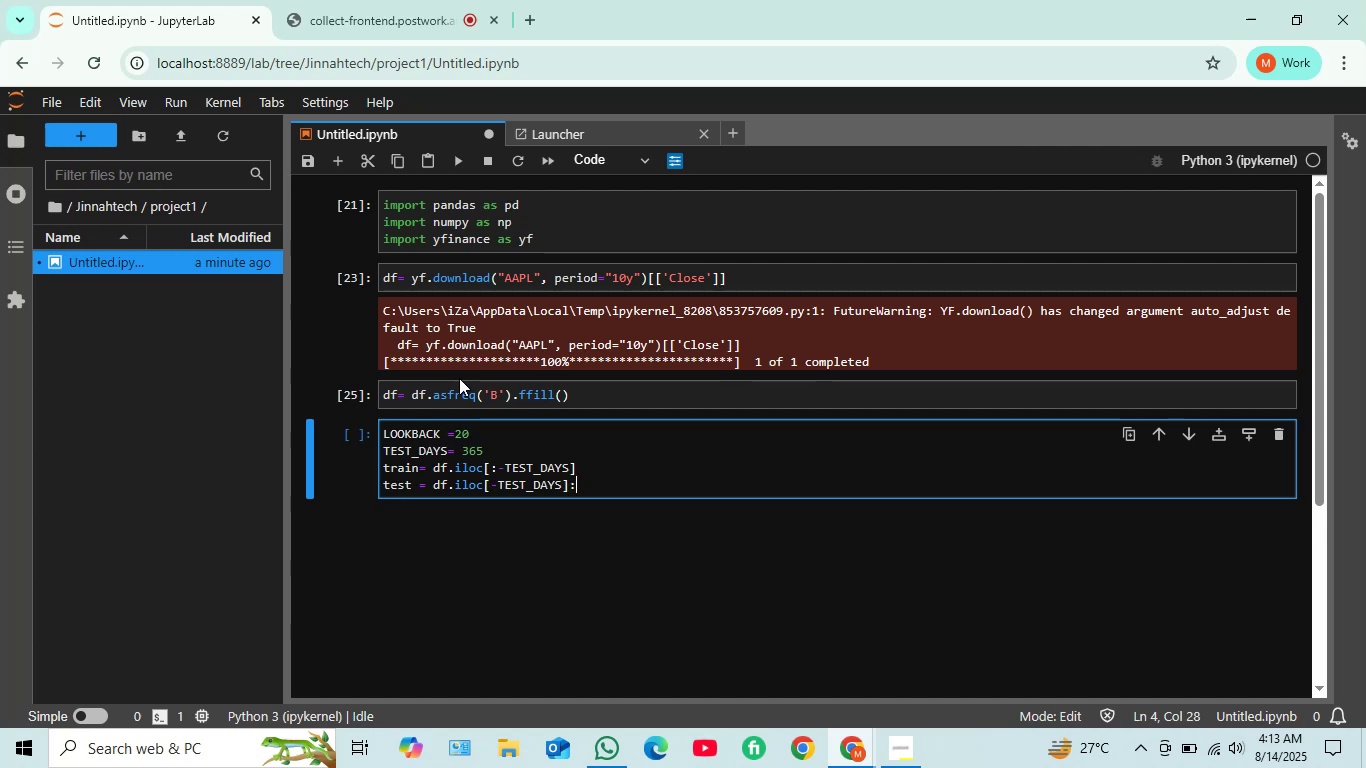 
key(Backspace)
 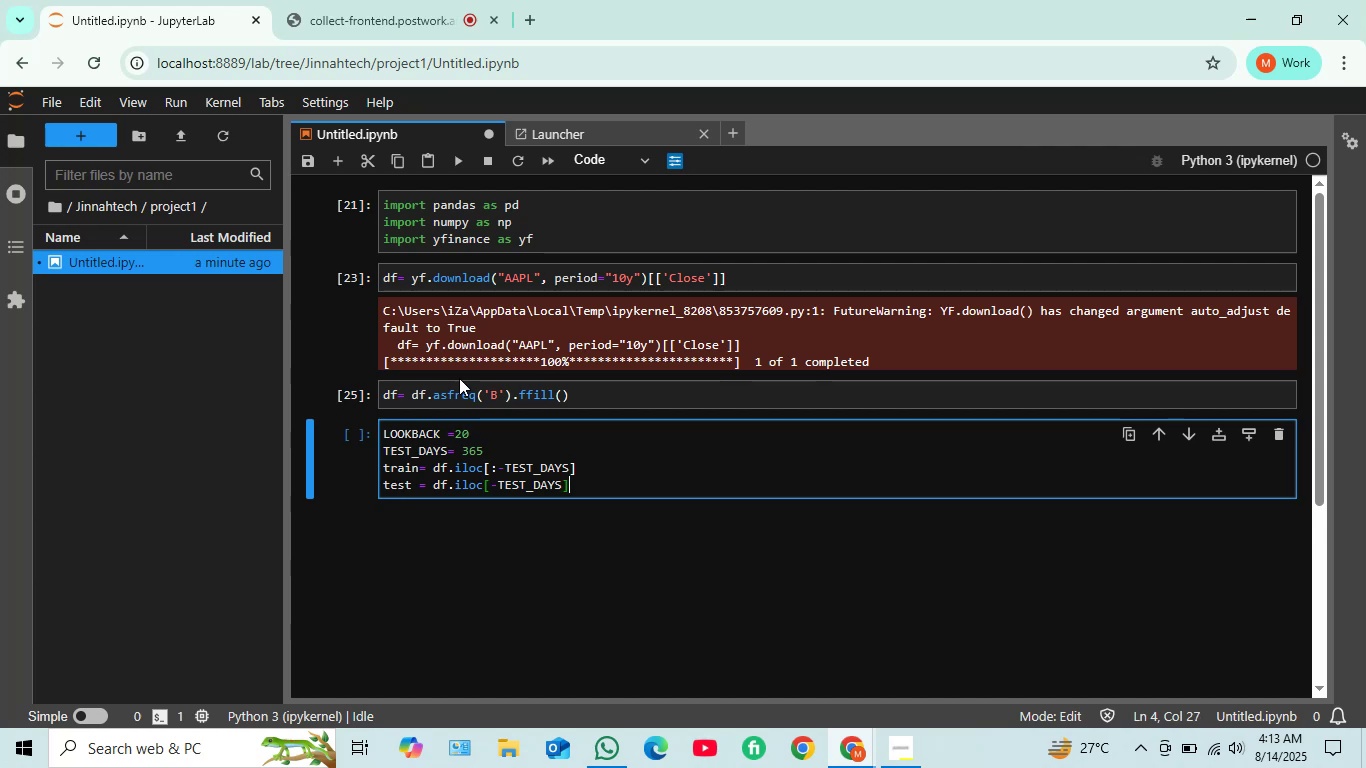 
key(Backspace)
 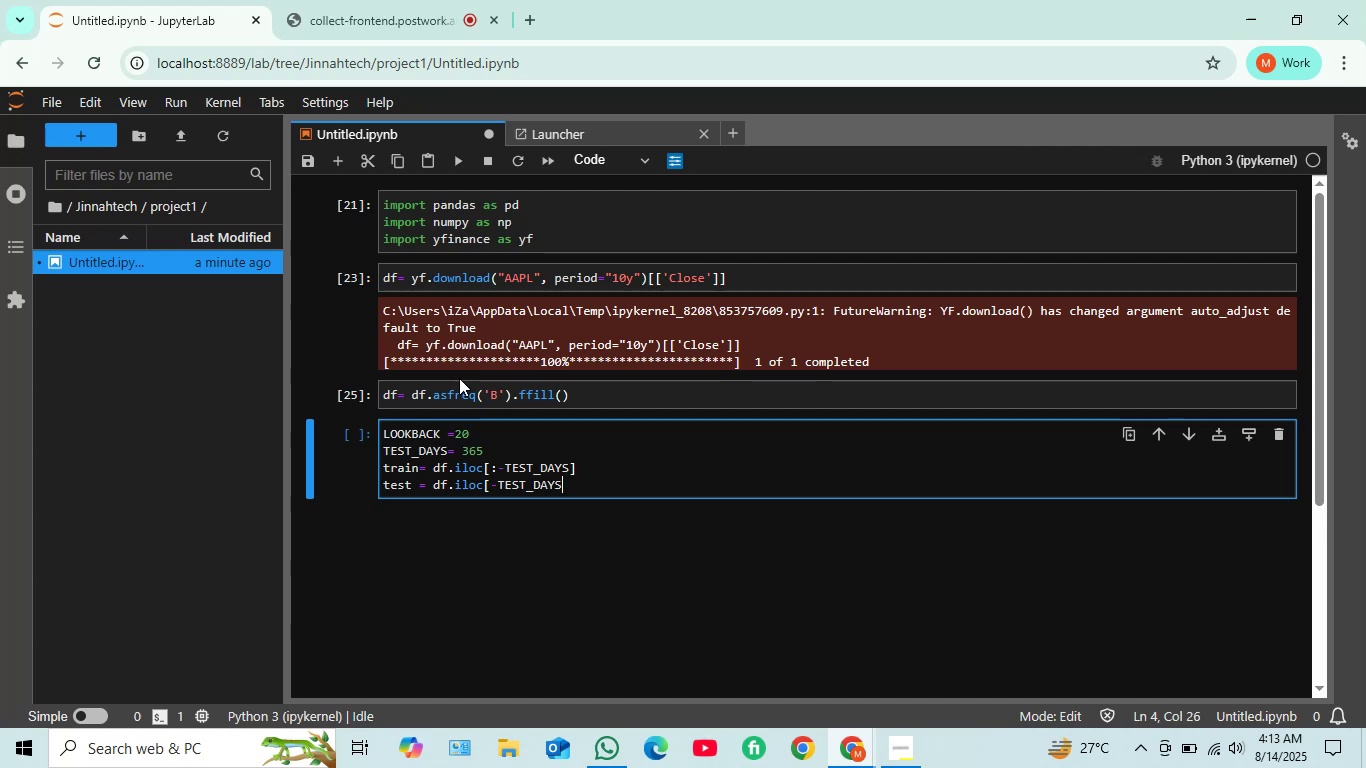 
key(Shift+Semicolon)
 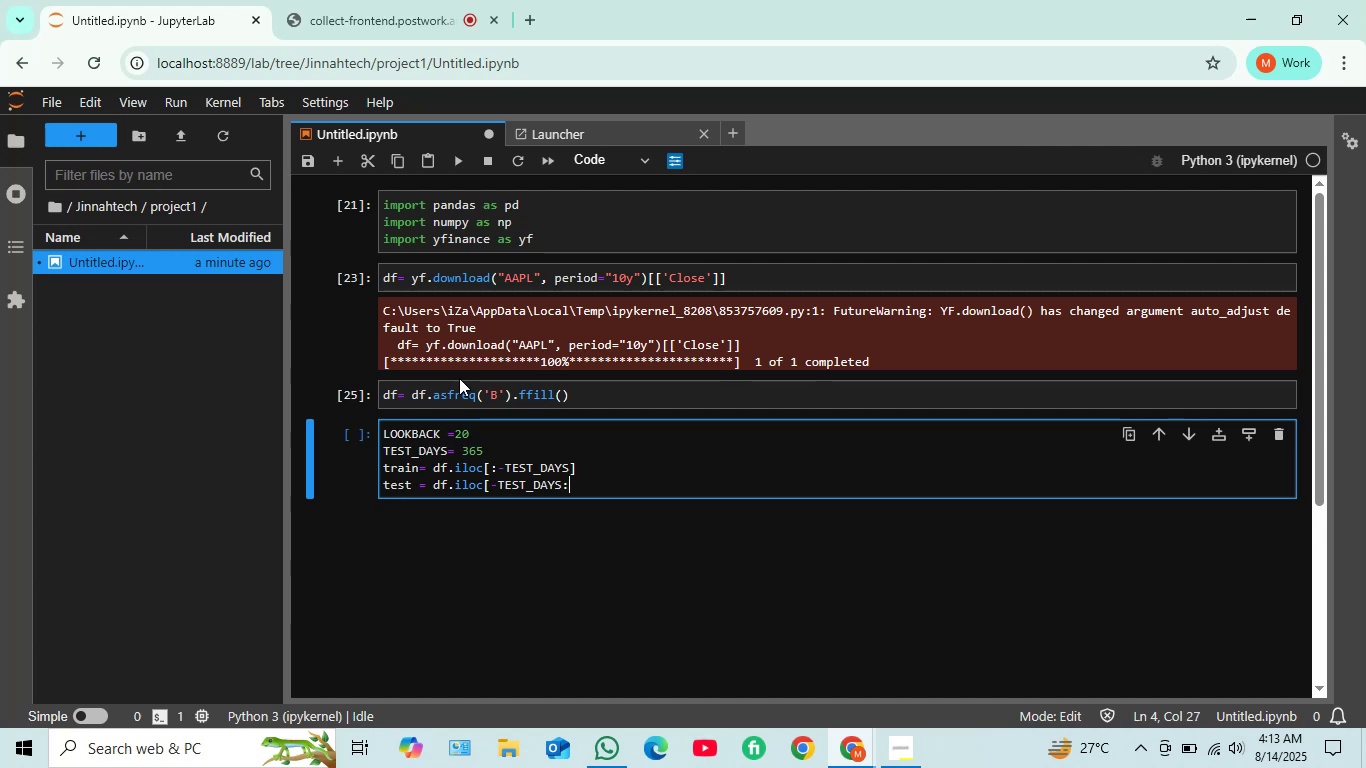 
hold_key(key=ShiftRight, duration=1.52)
 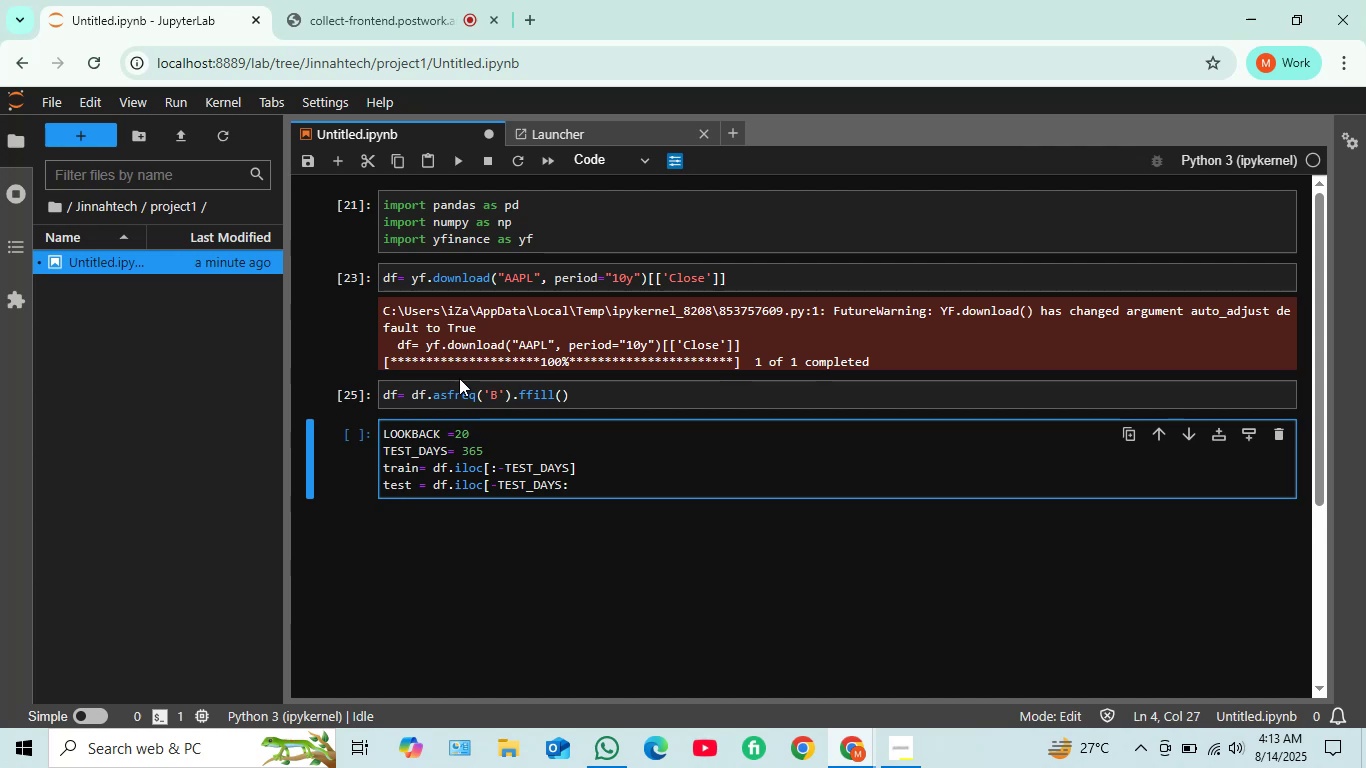 
key(Shift+ShiftRight)
 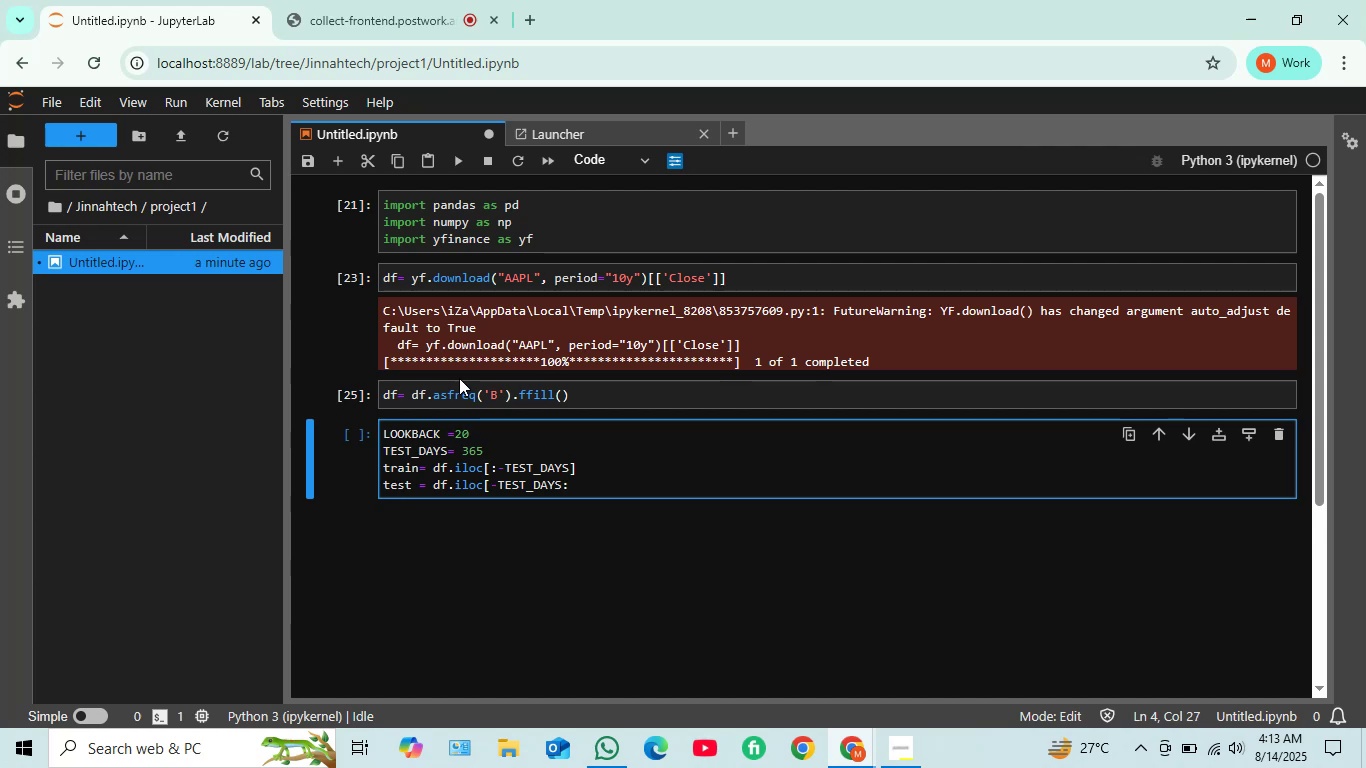 
key(Shift+ShiftRight)
 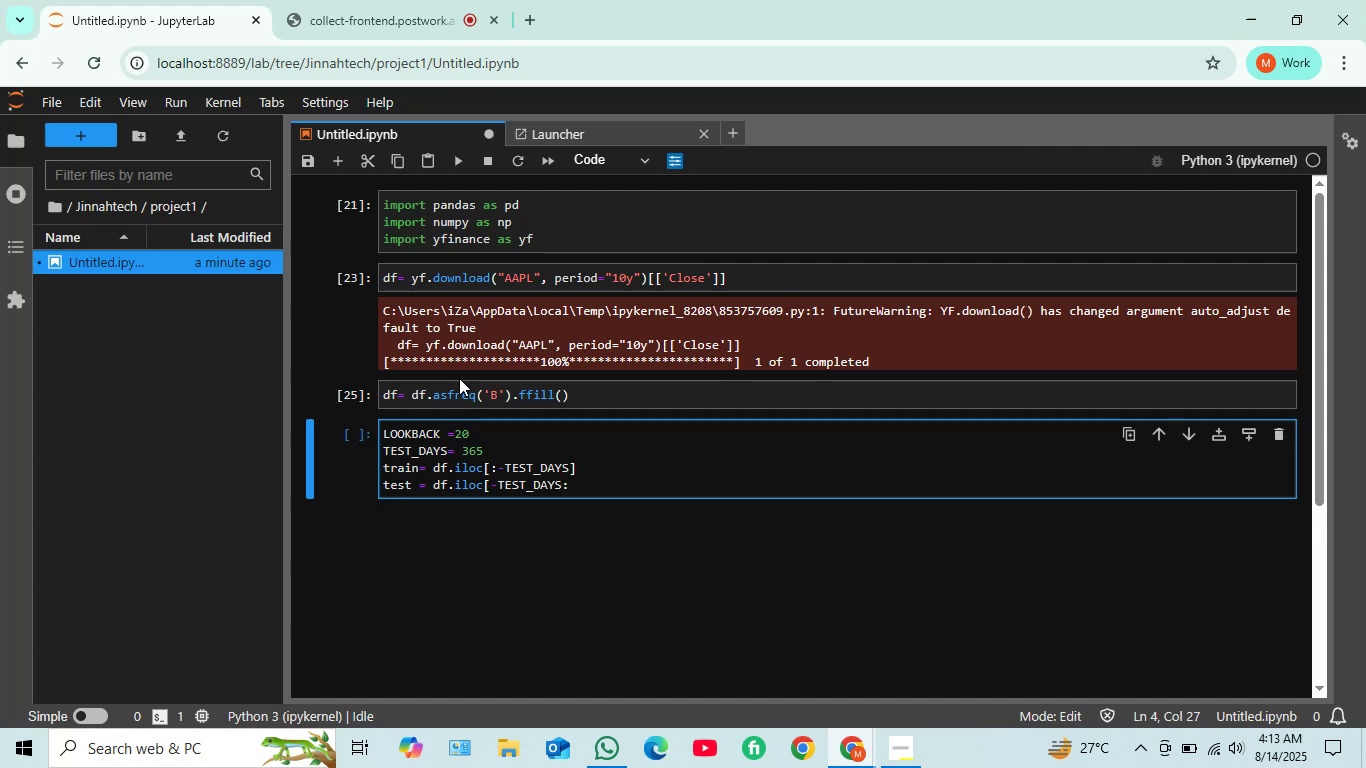 
key(Shift+ShiftRight)
 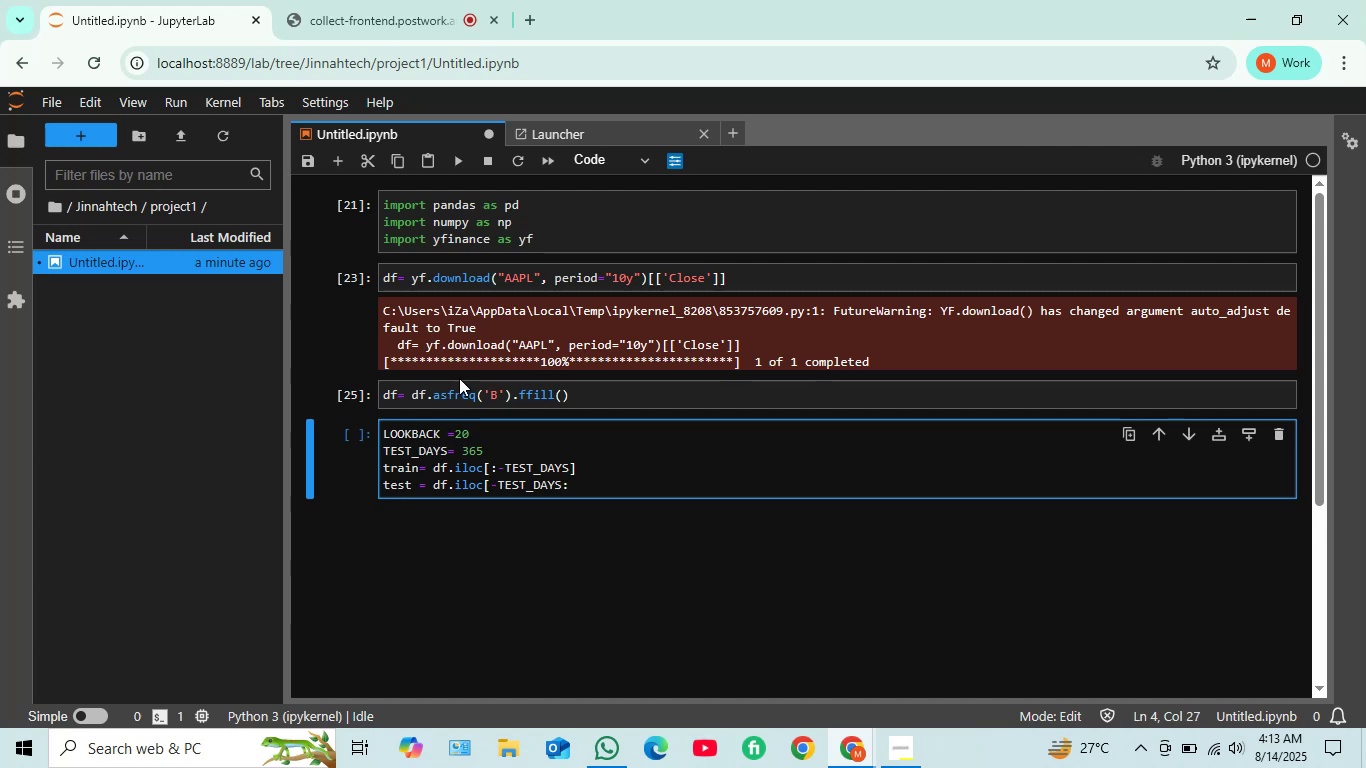 
key(Shift+ShiftRight)
 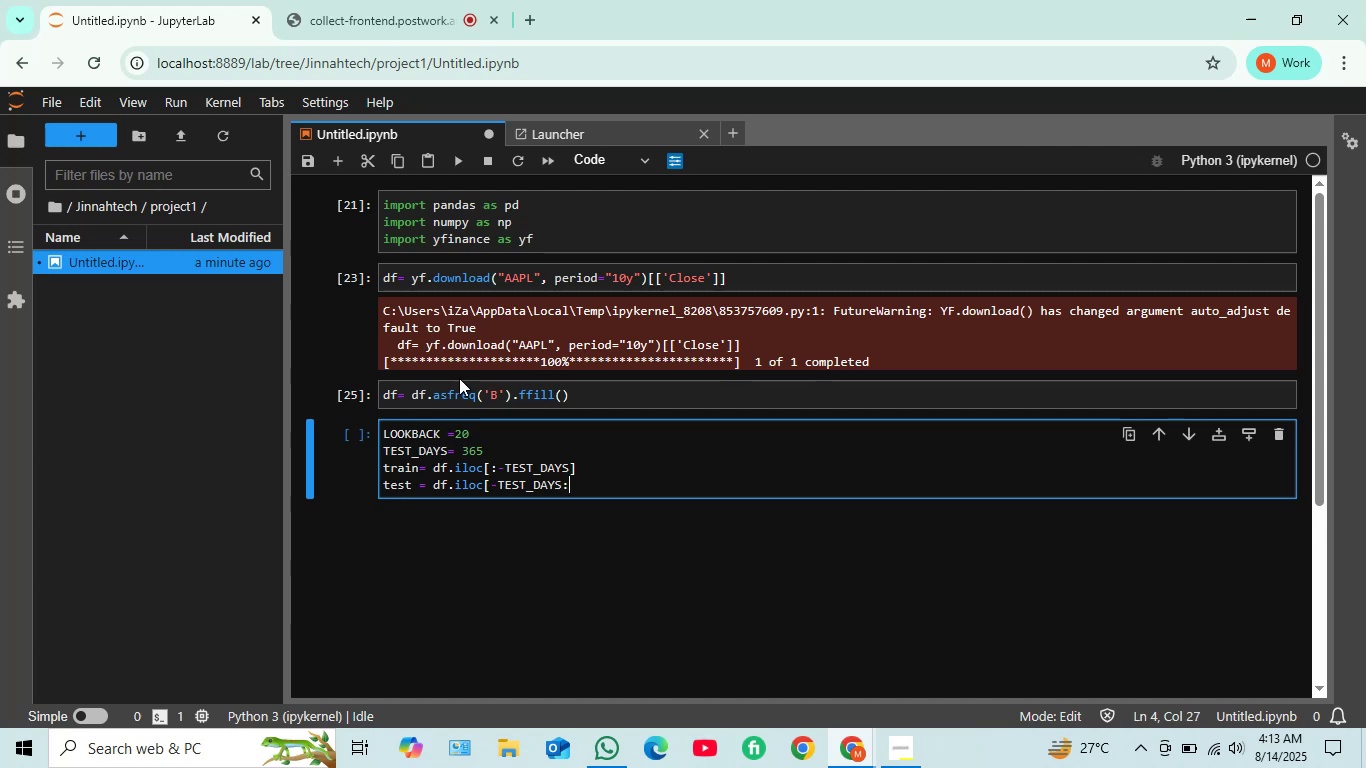 
key(BracketRight)
 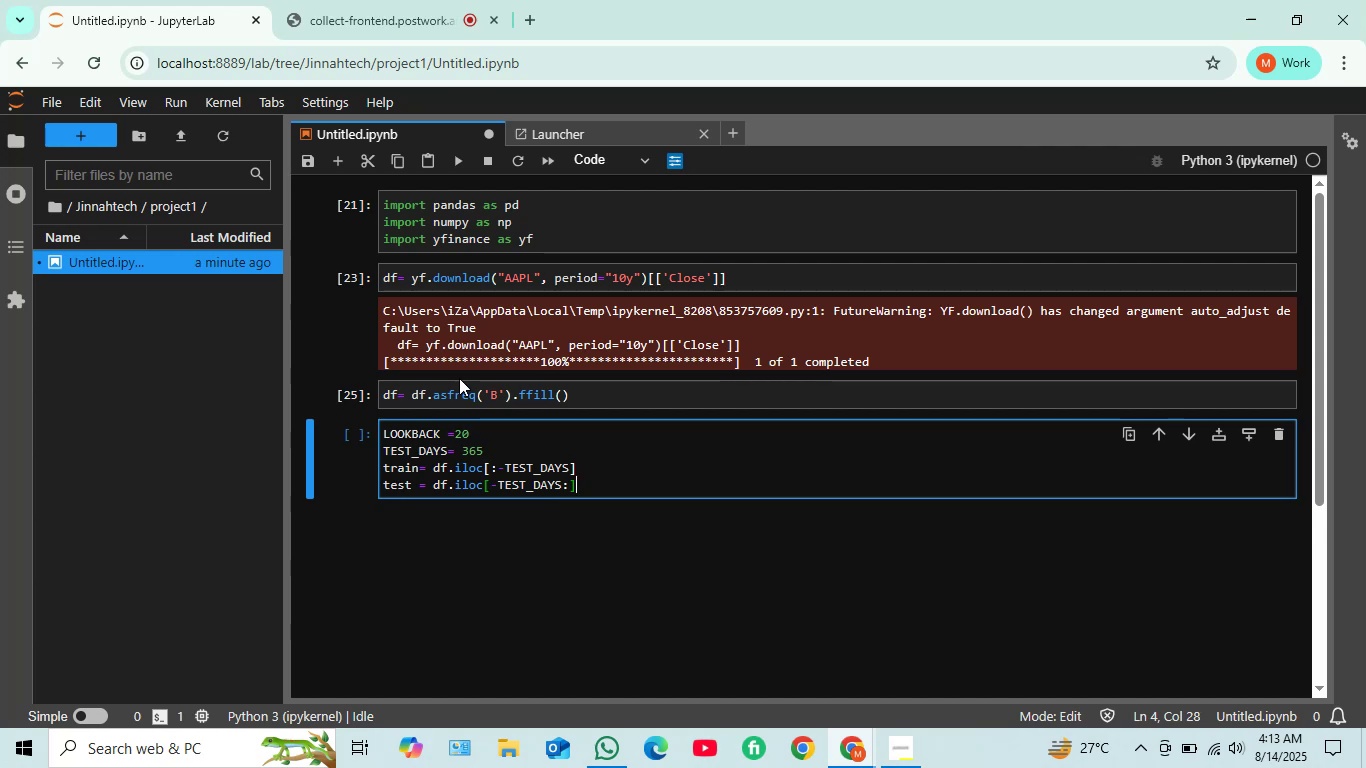 
key(Shift+Enter)
 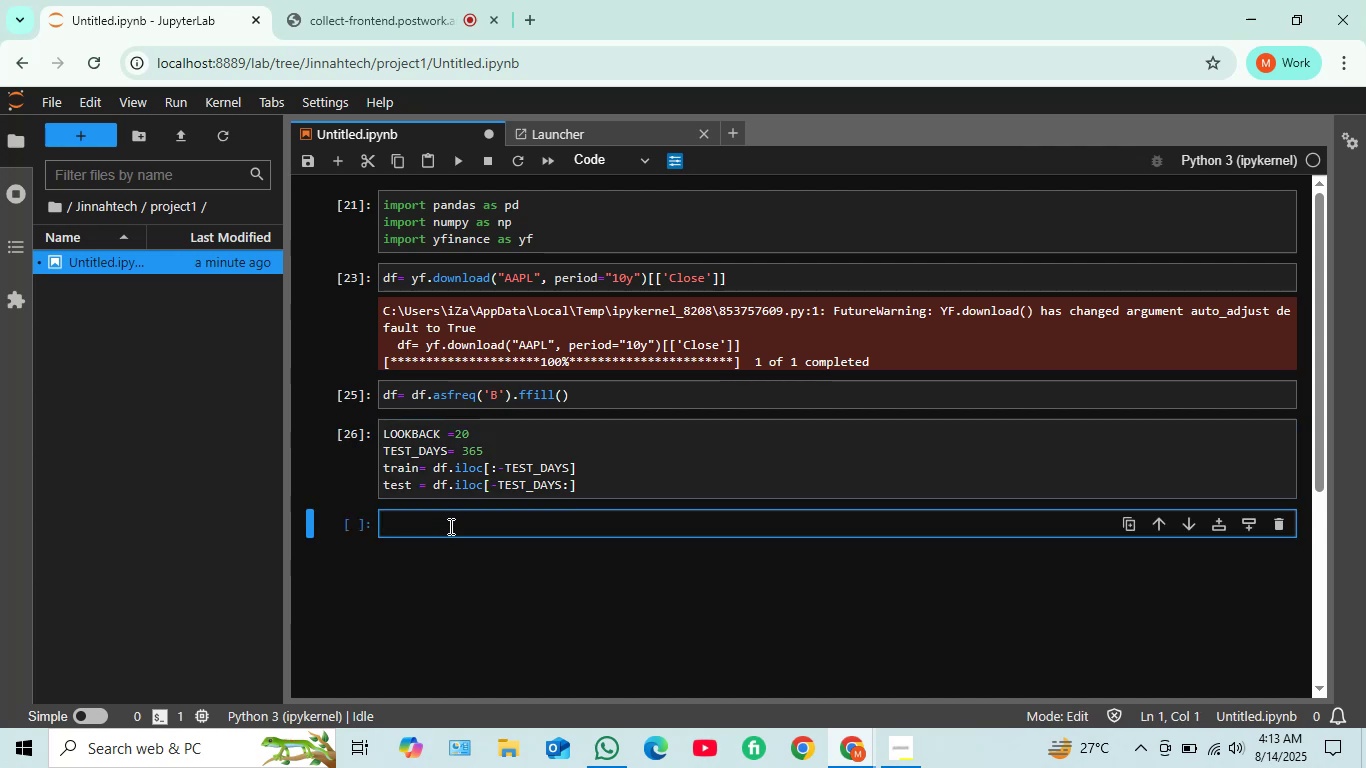 
left_click([449, 525])
 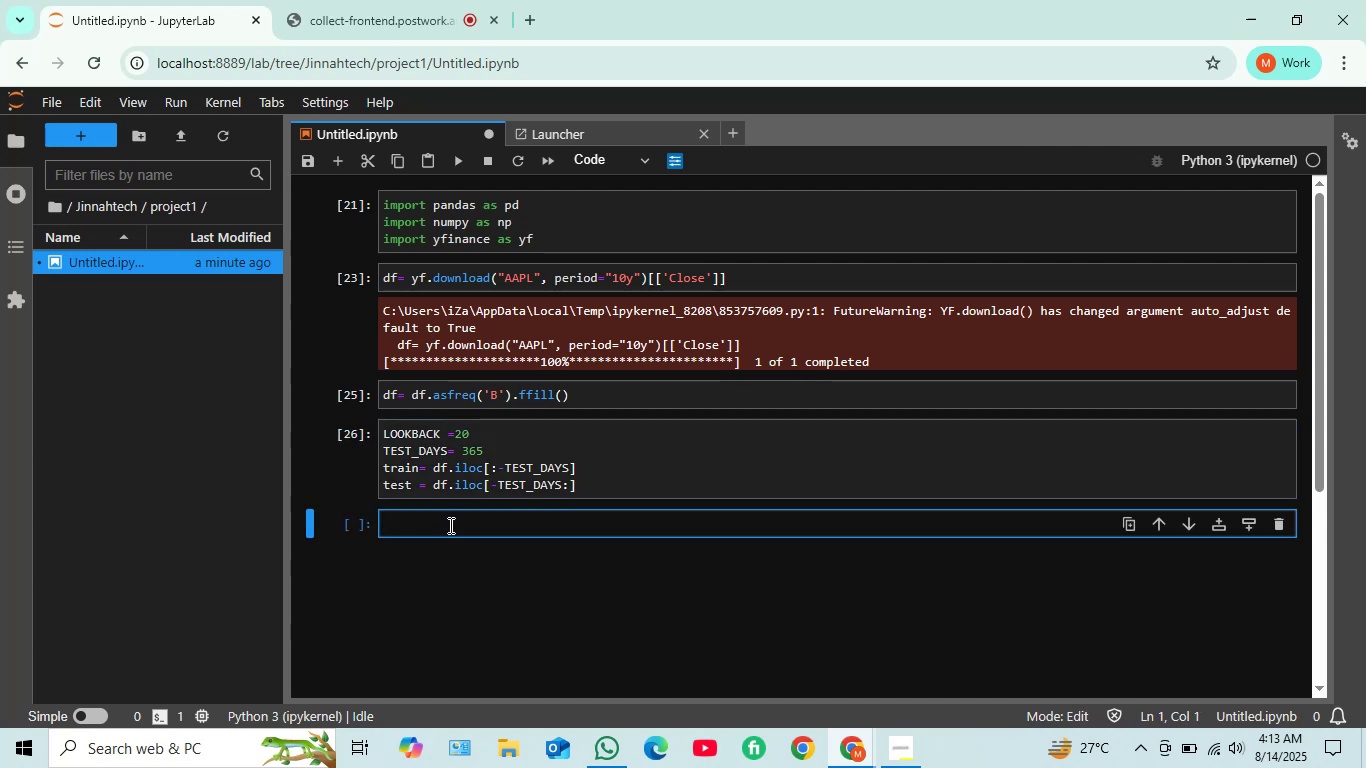 
type(arima m)
key(Backspace)
key(Backspace)
type(_model = ARIMA(test)
 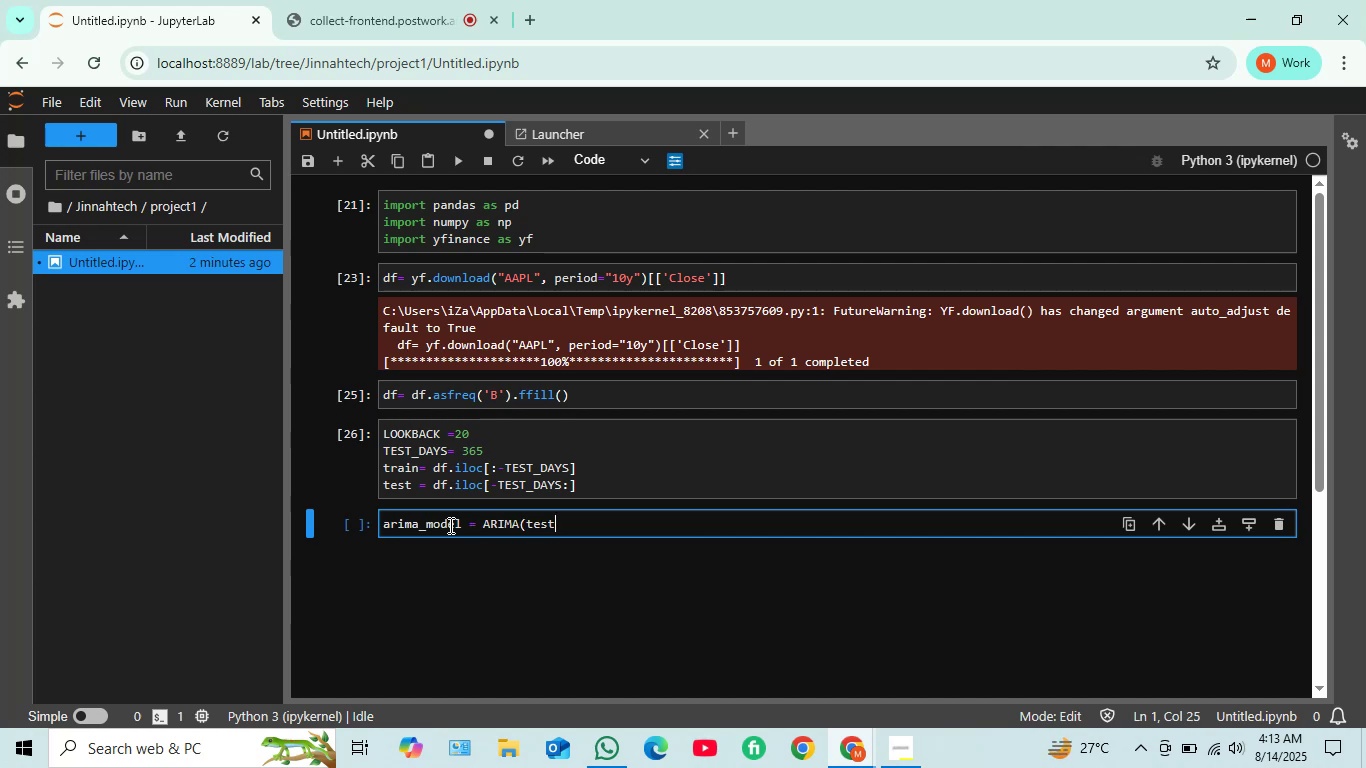 
key(Backspace)
key(Backspace)
key(Backspace)
key(Backspace)
type(train)
 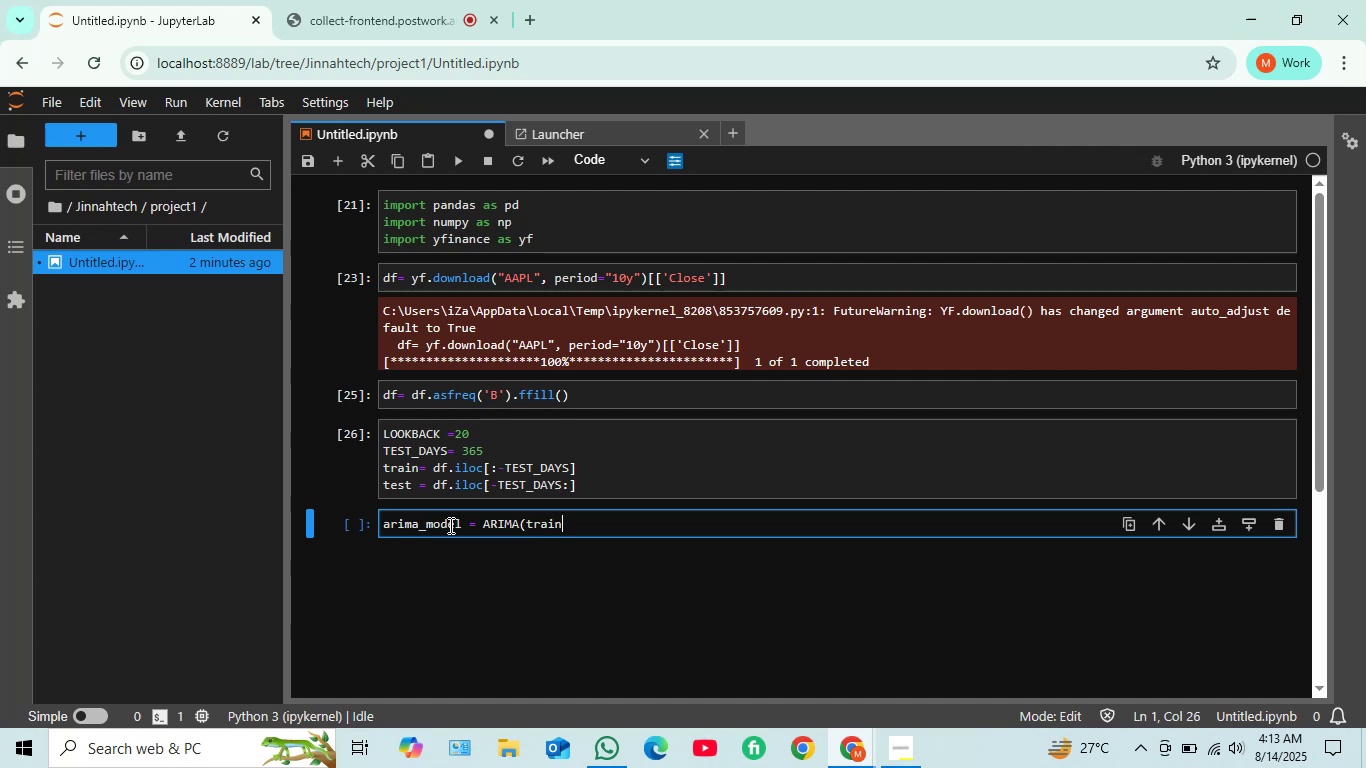 
hold_key(key=ShiftRight, duration=1.52)
 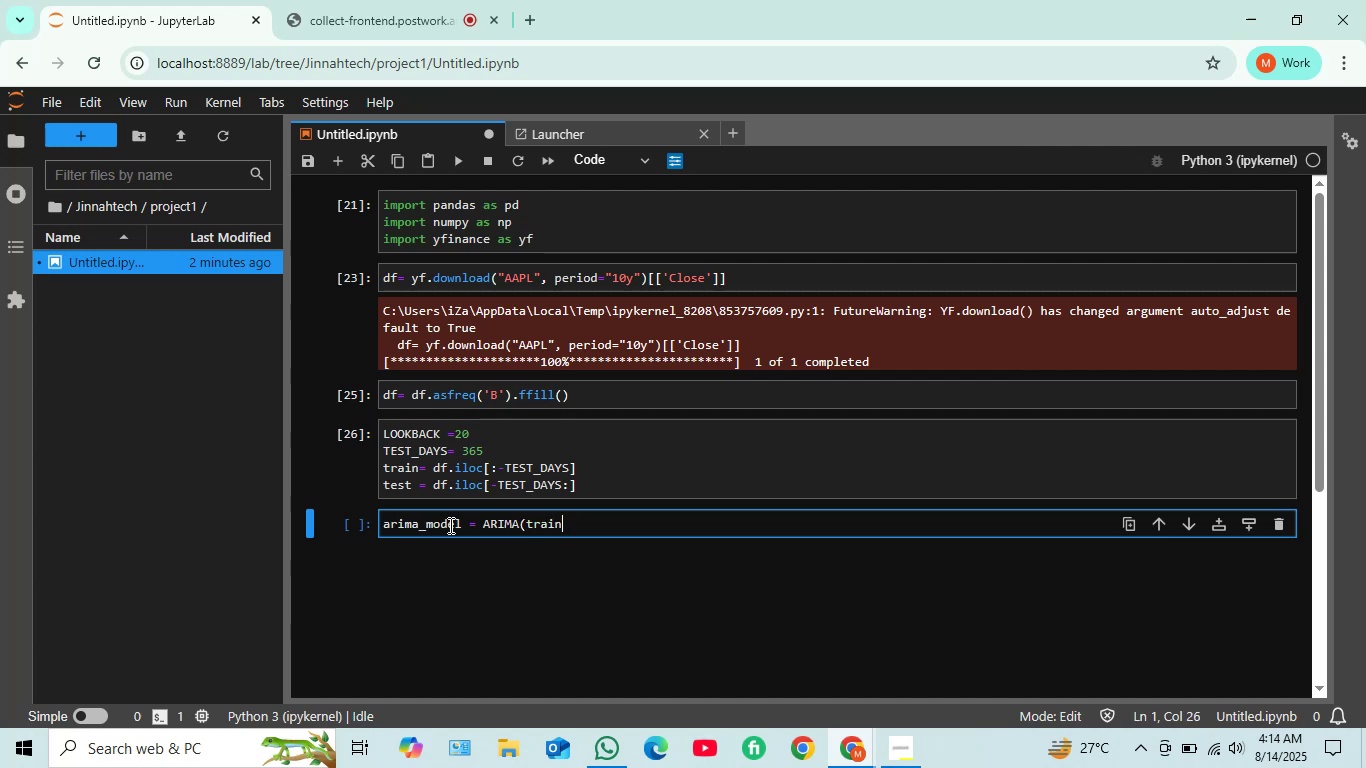 
type(['Close'])
 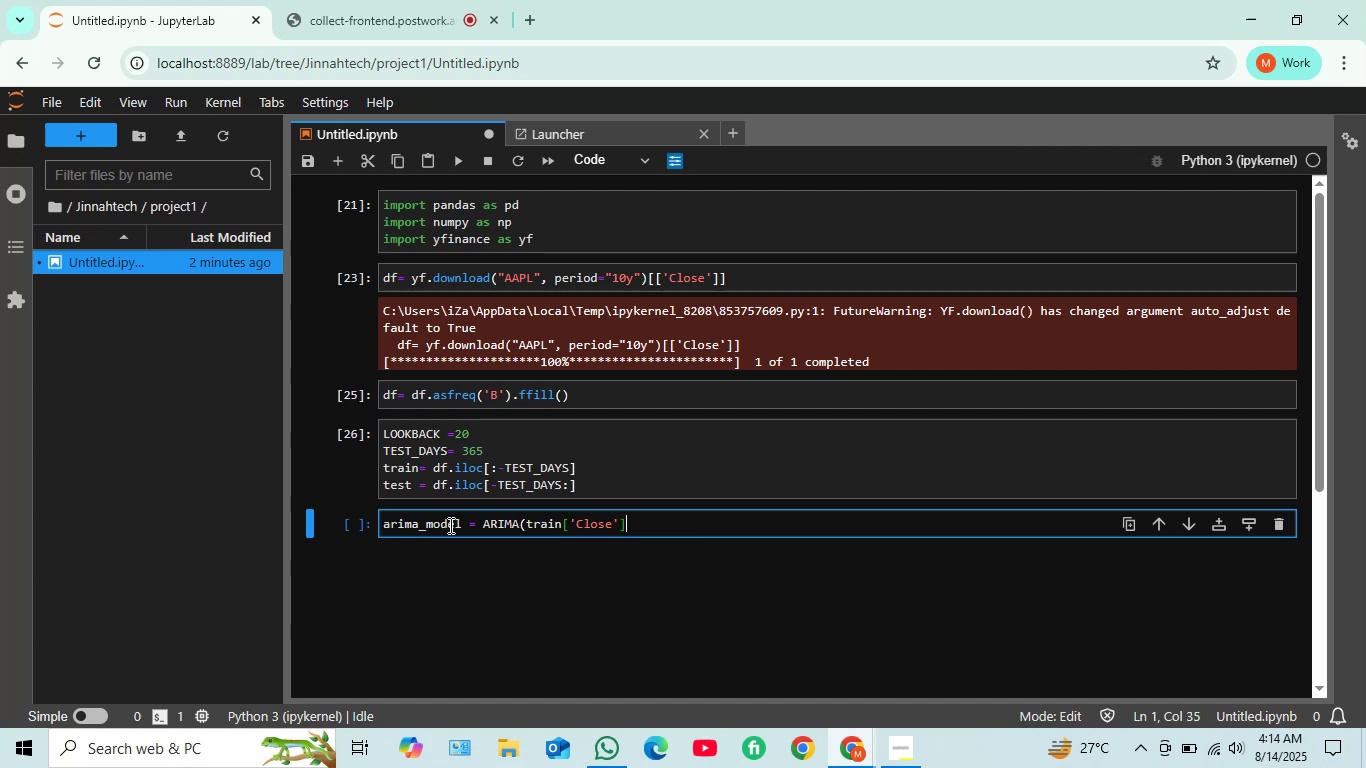 
type(,order=)
 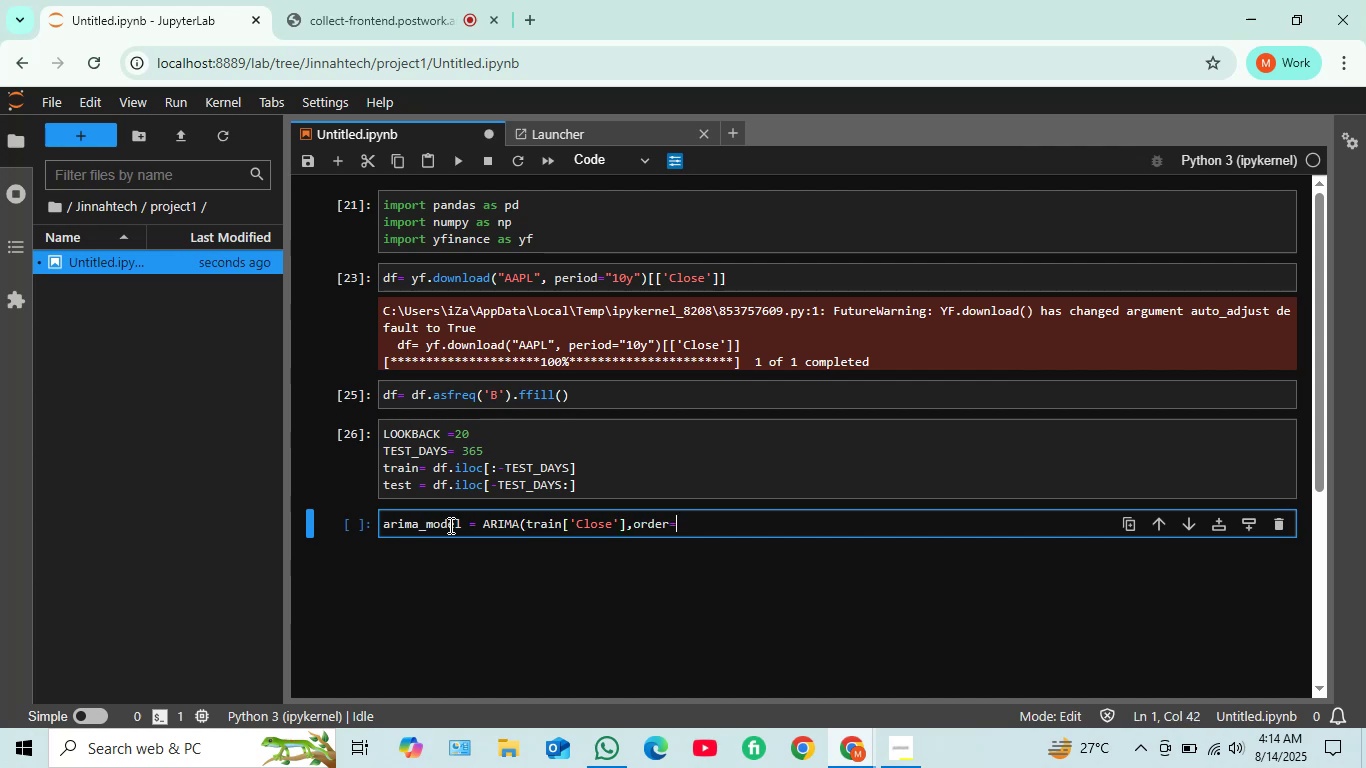 
type((1,1,1,1))
 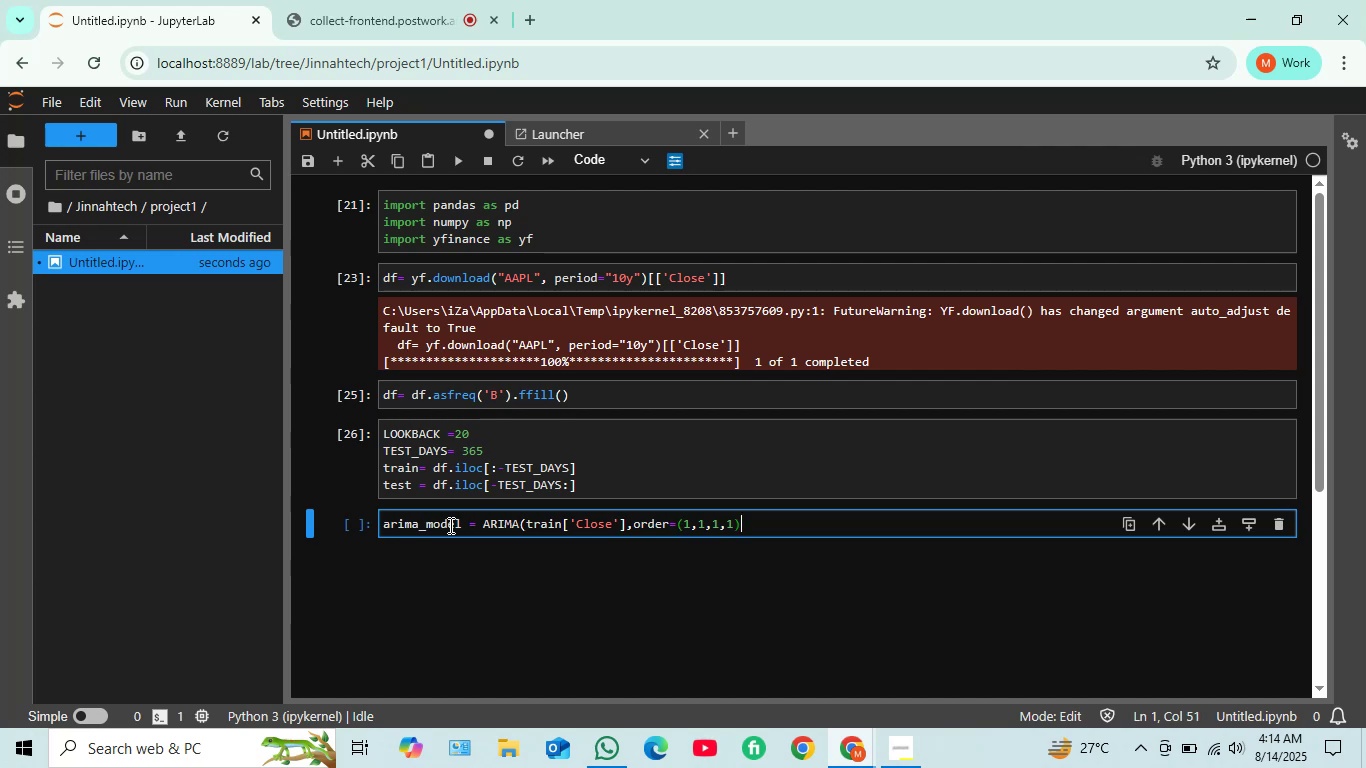 
key(Shift+0)
 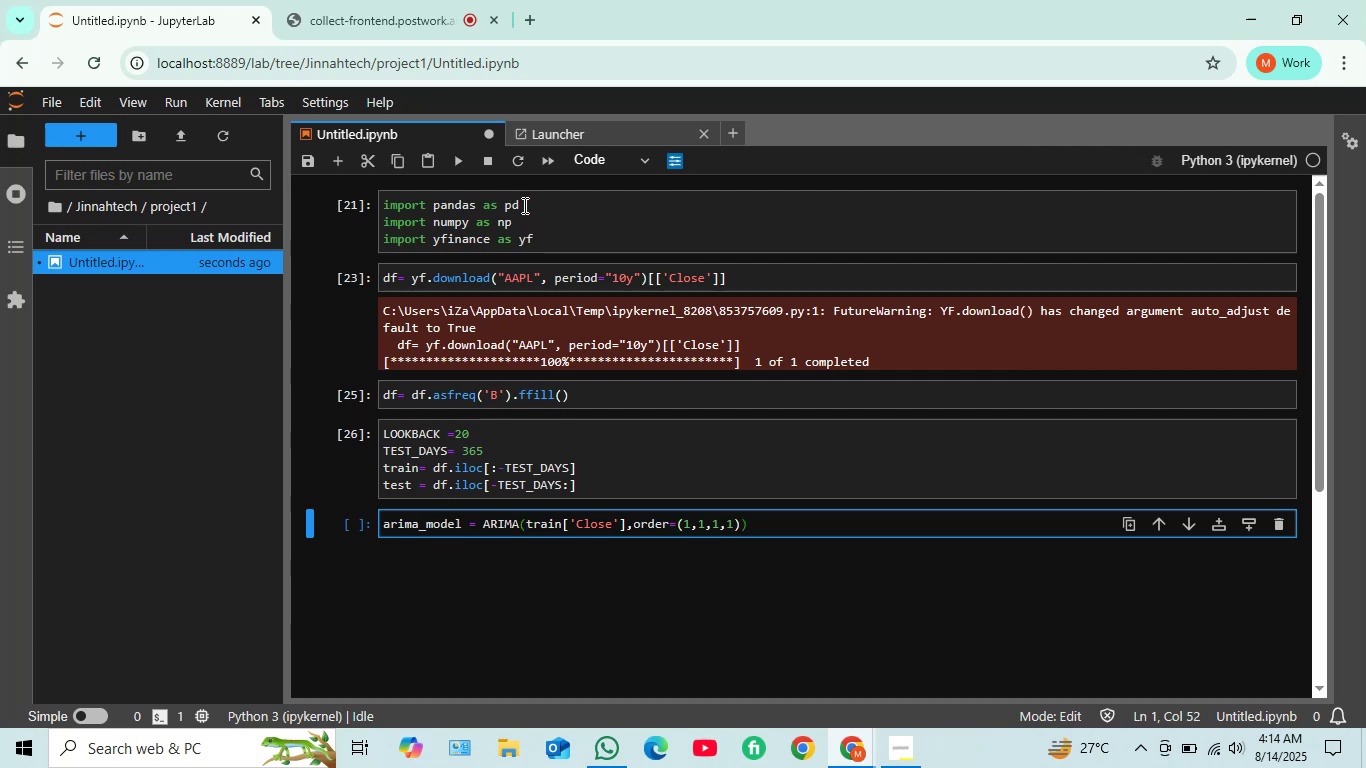 
left_click([550, 234])
 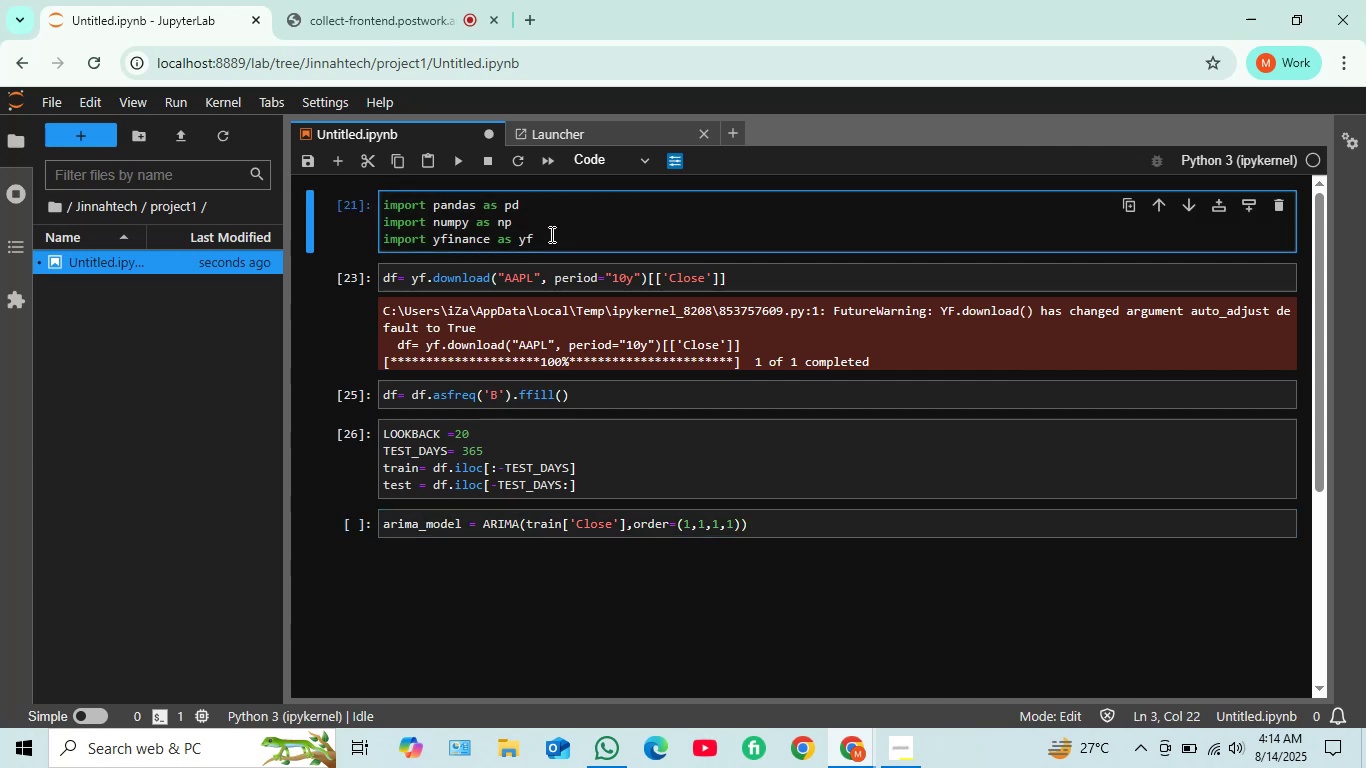 
hold_key(key=ShiftRight, duration=0.5)
 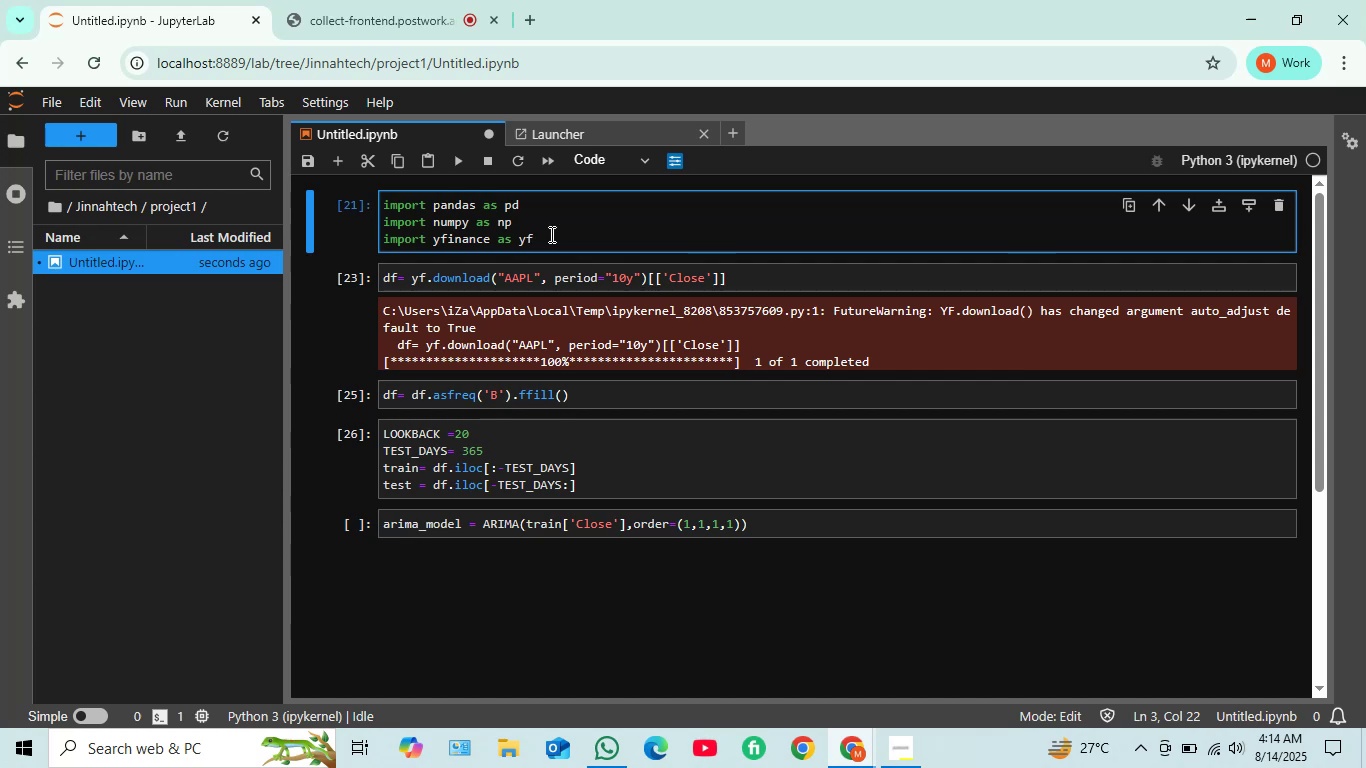 
key(Enter)
 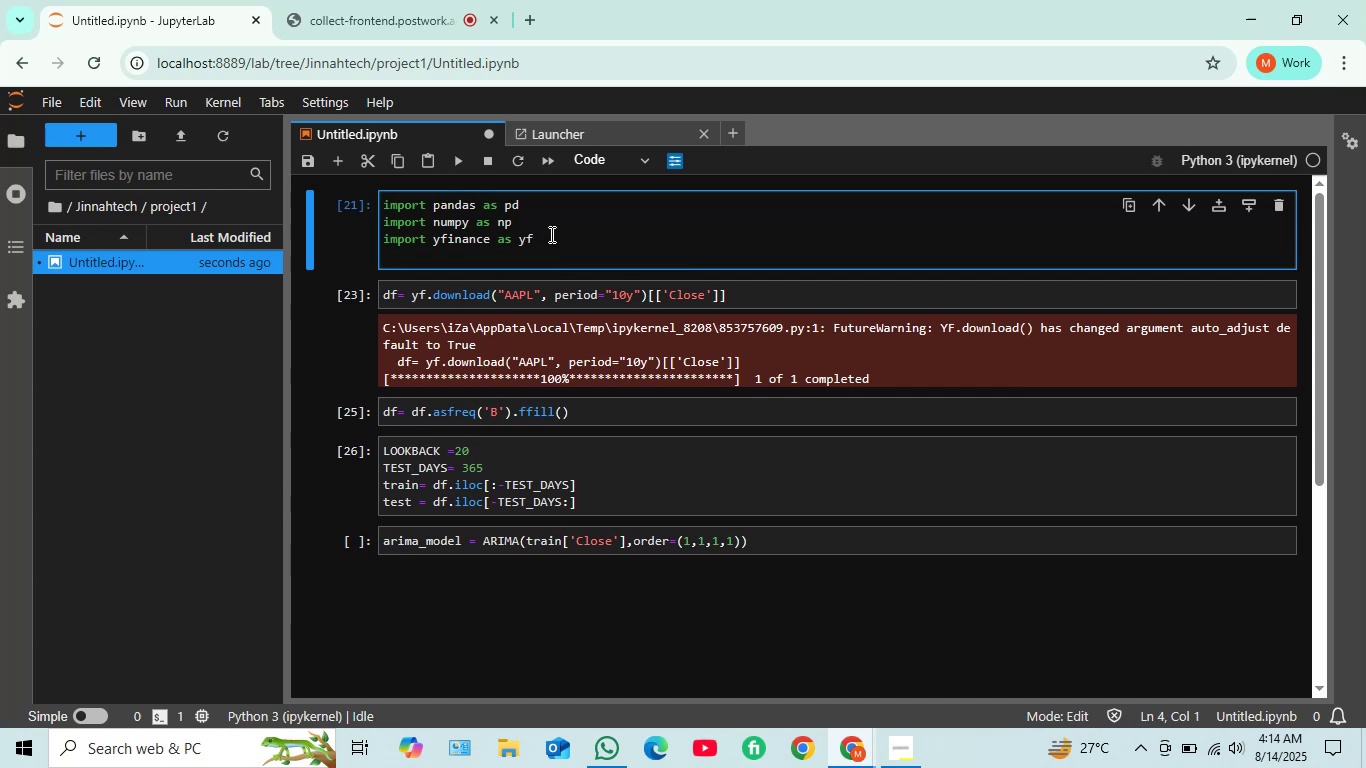 
wait(5.65)
 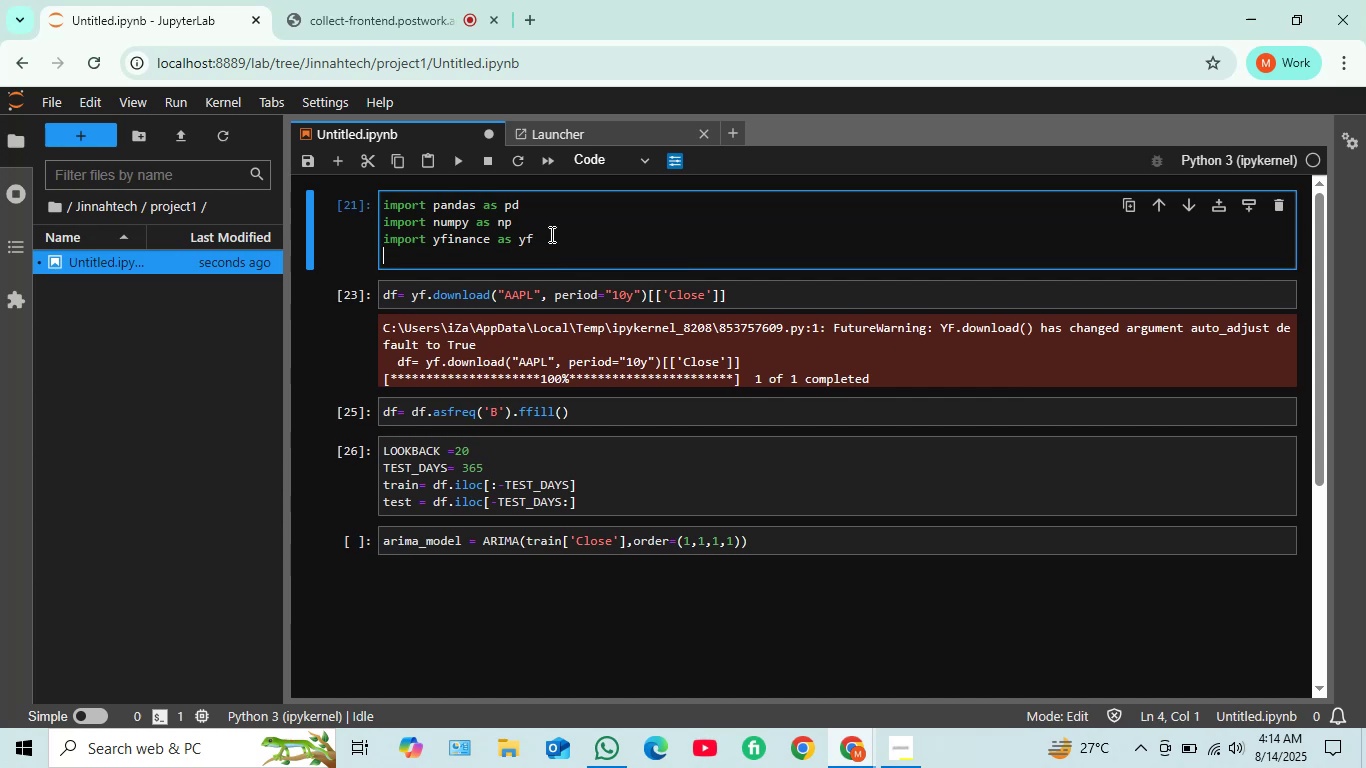 
type(from statsmodels)
 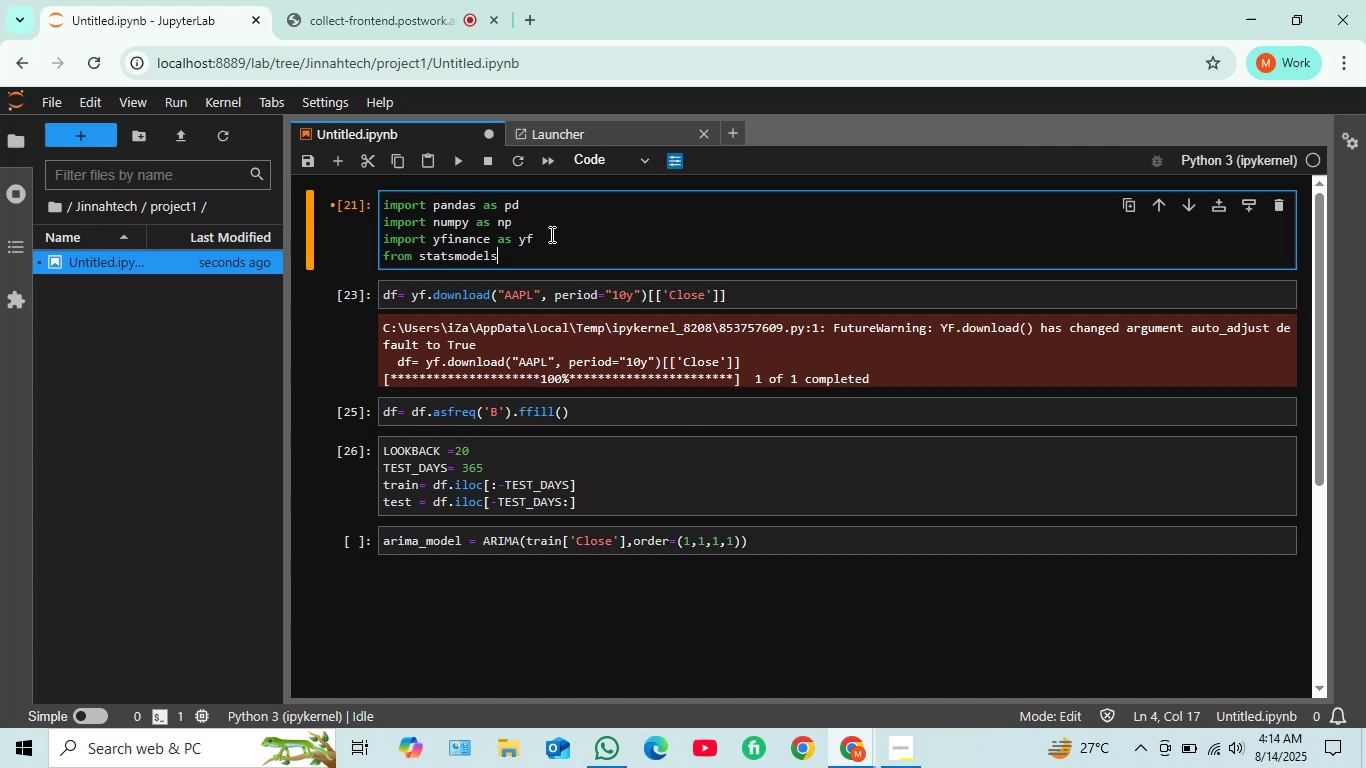 
type(.tsa.arima.model )
 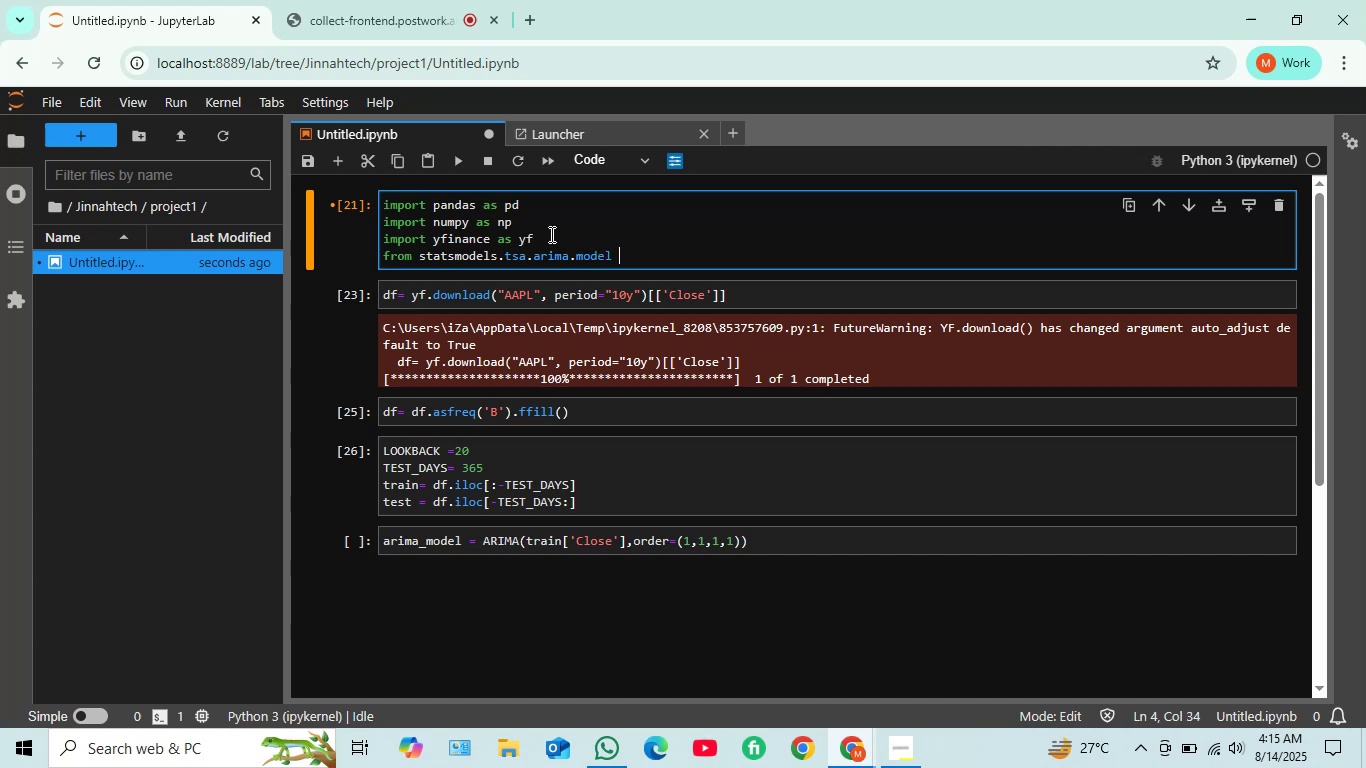 
type(import ARIMA)
 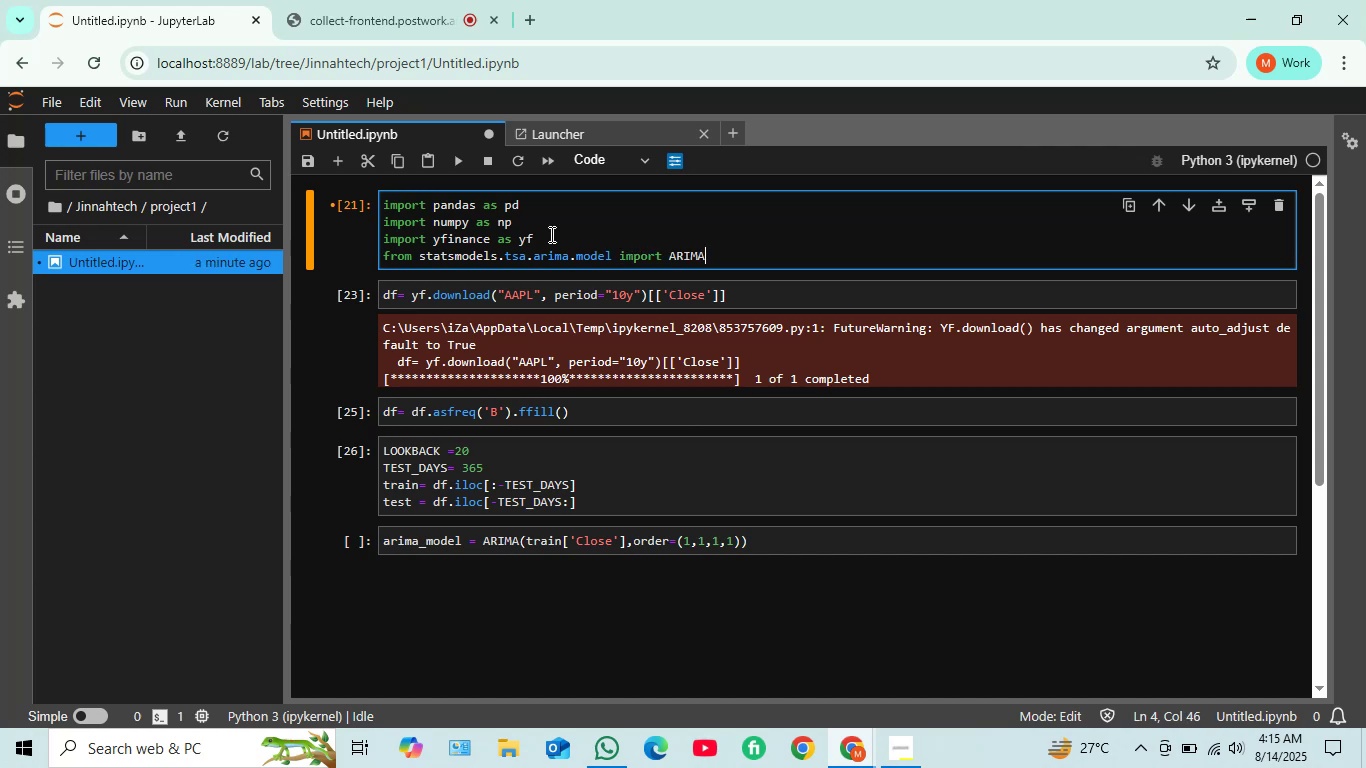 
wait(10.92)
 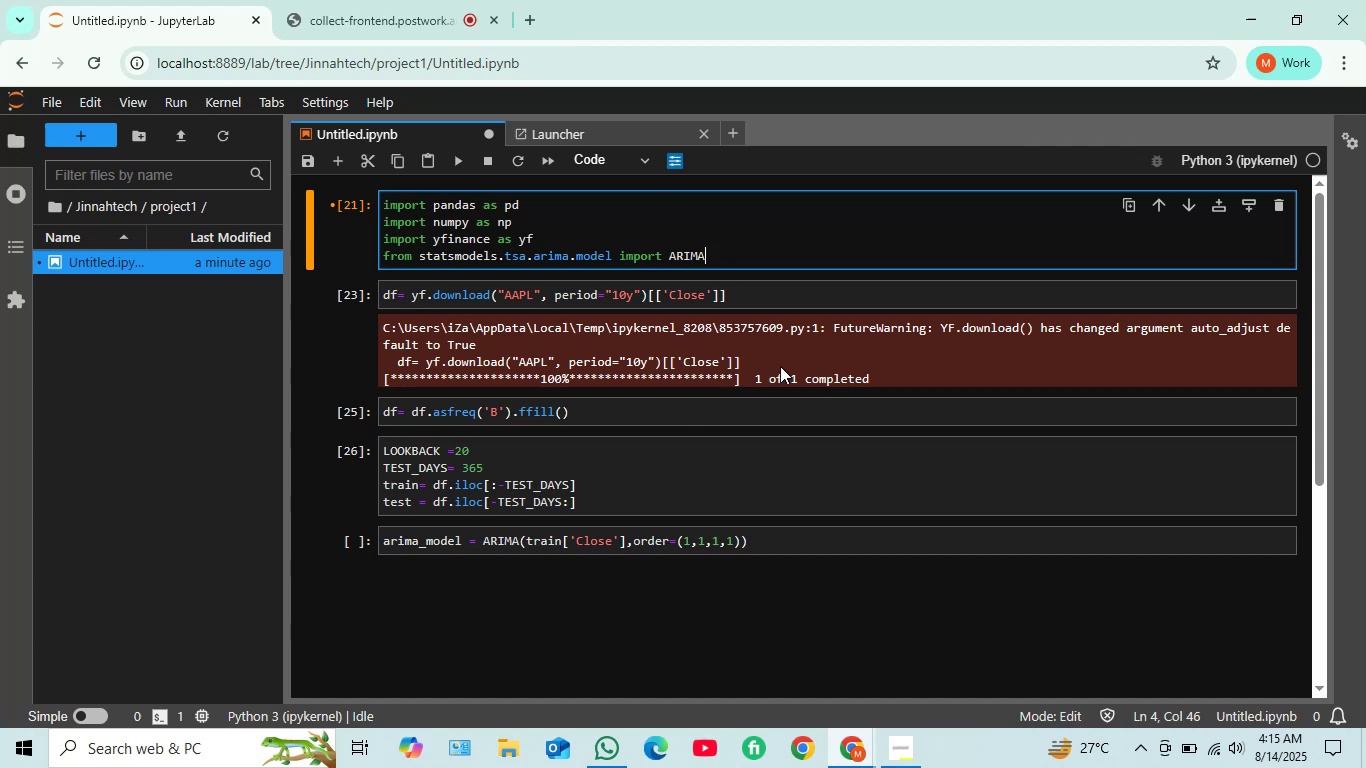 
key(Shift+Enter)
 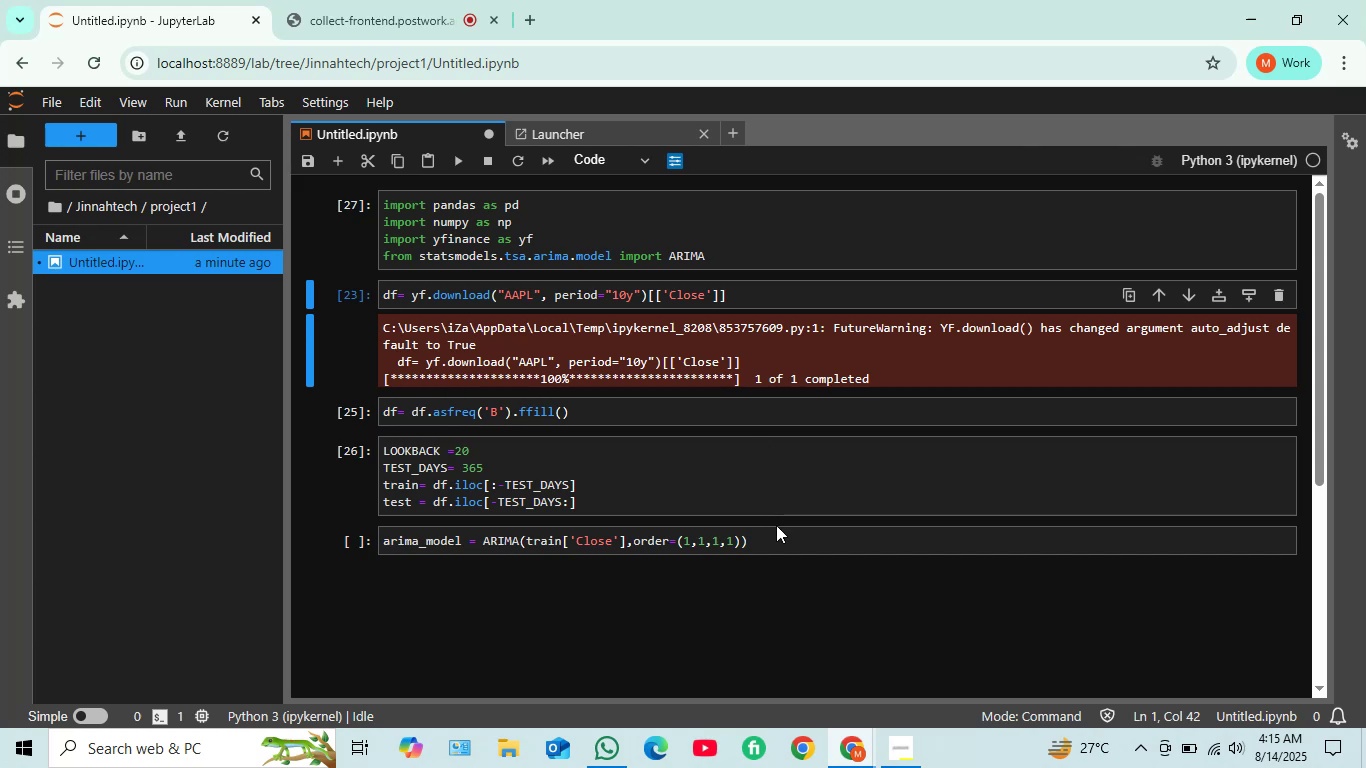 
left_click([776, 539])
 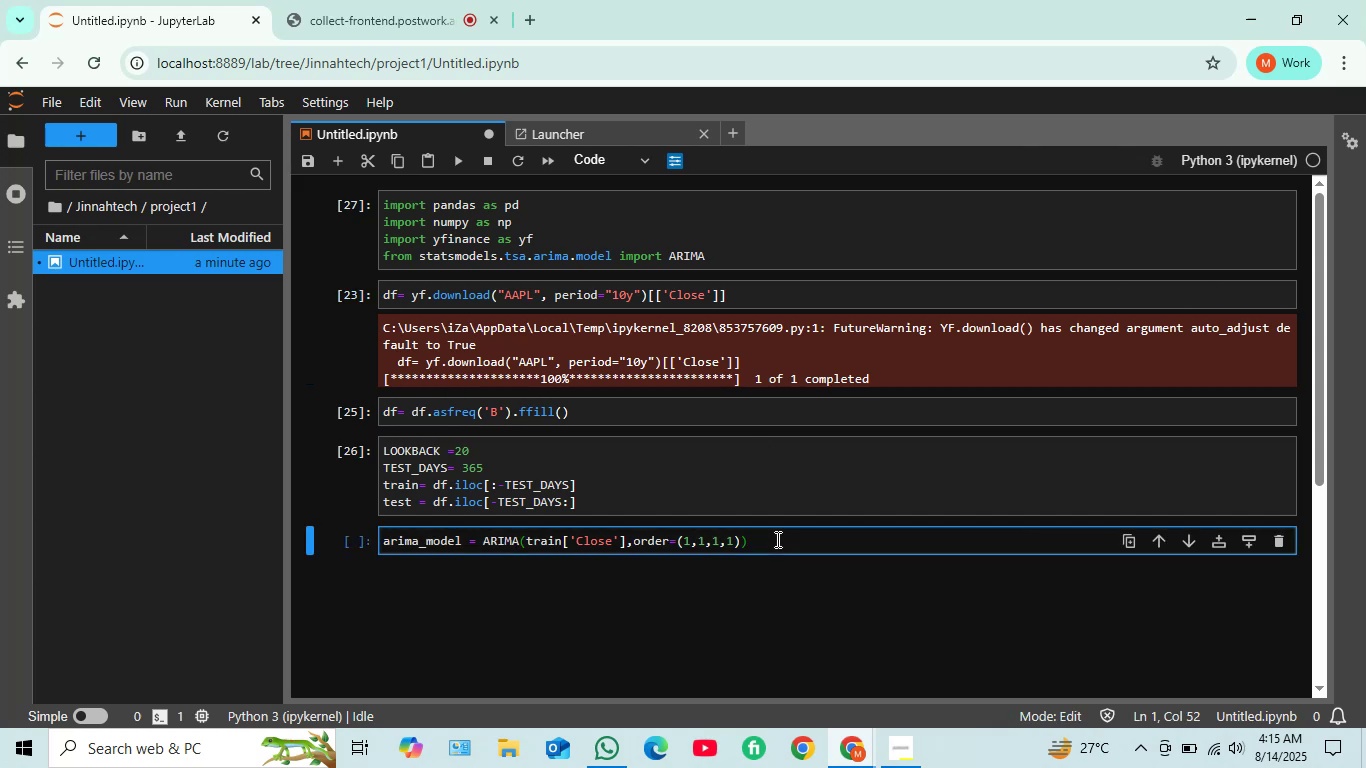 
wait(7.0)
 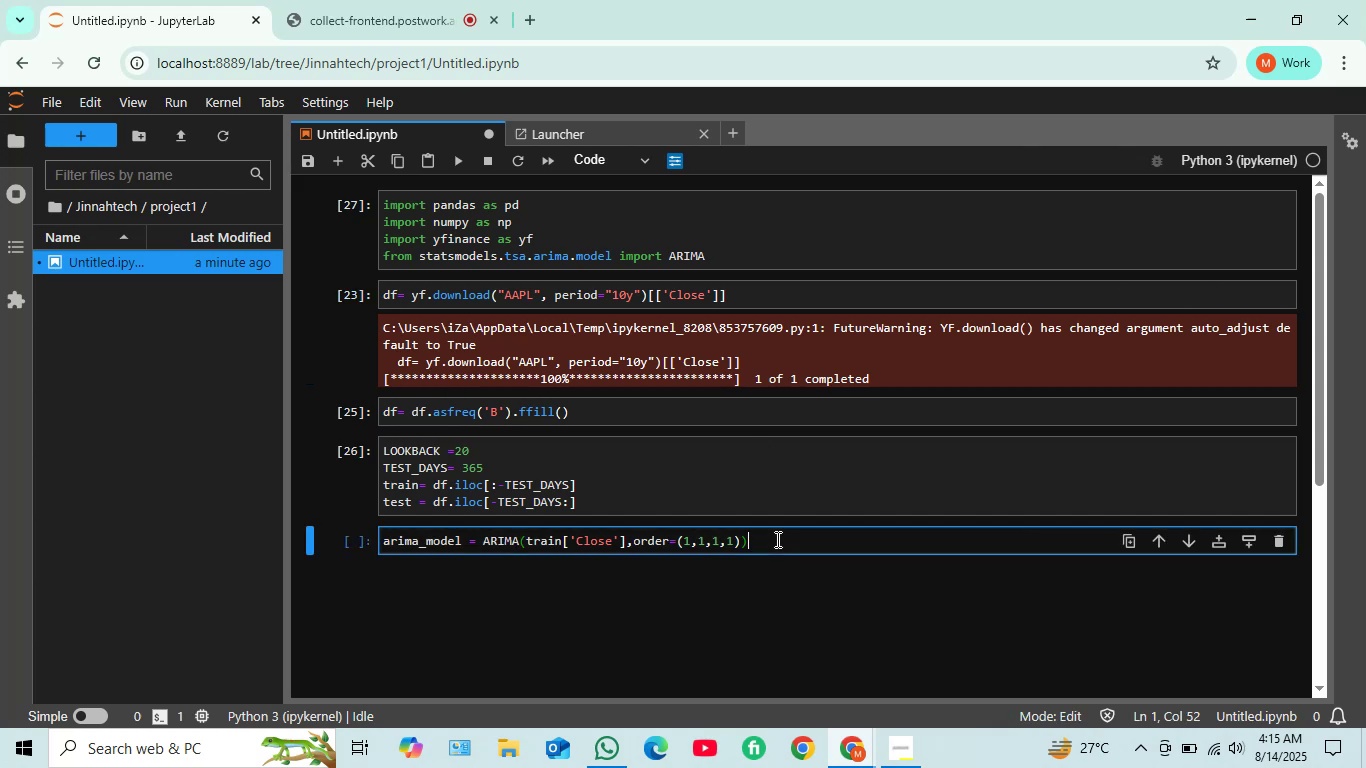 
key(Shift+Enter)
 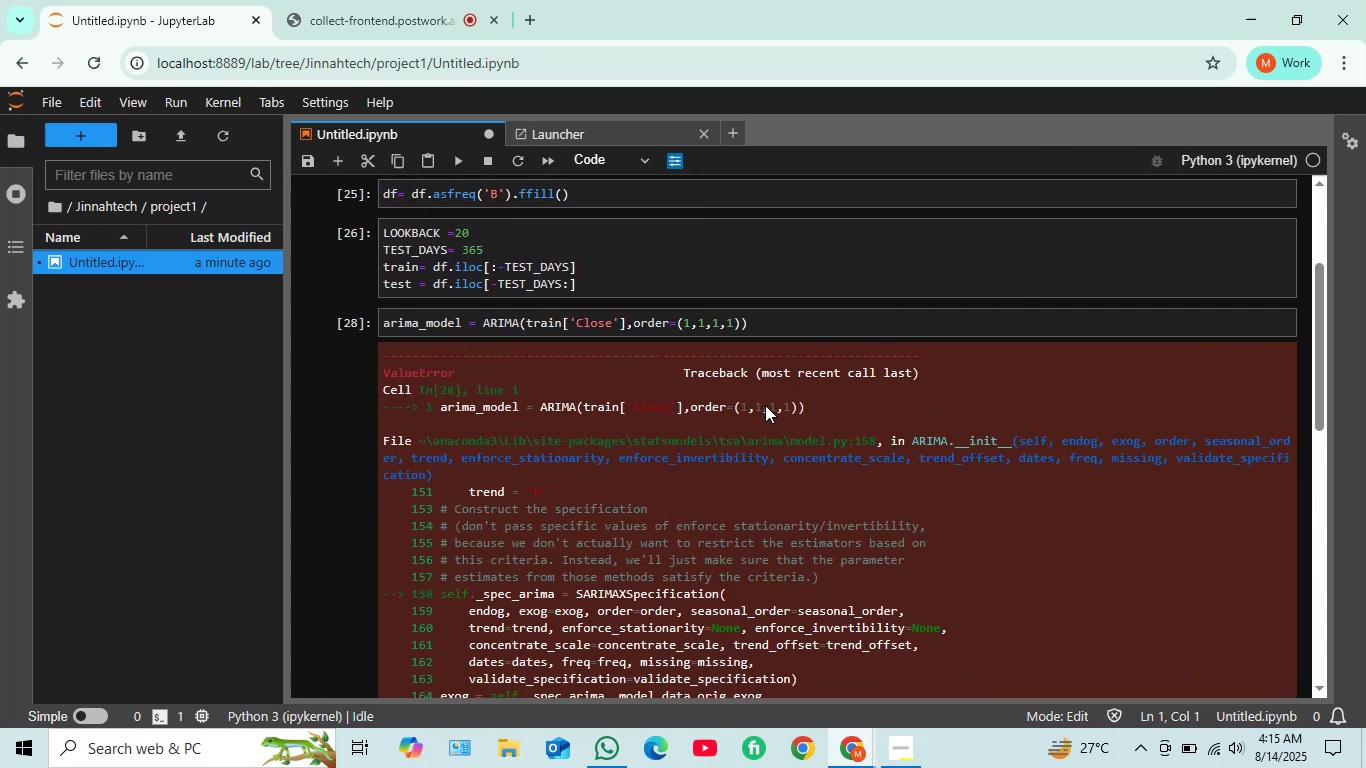 
wait(14.69)
 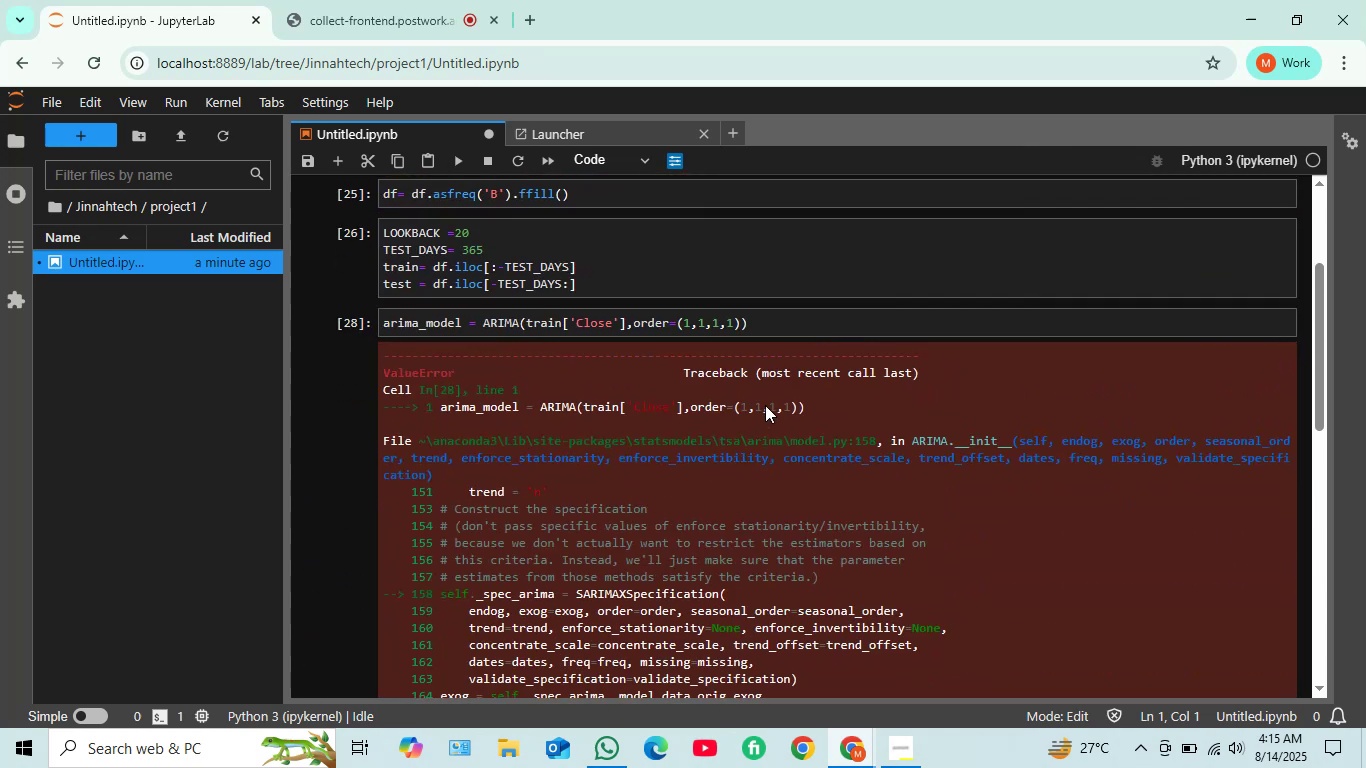 
left_click([732, 446])
 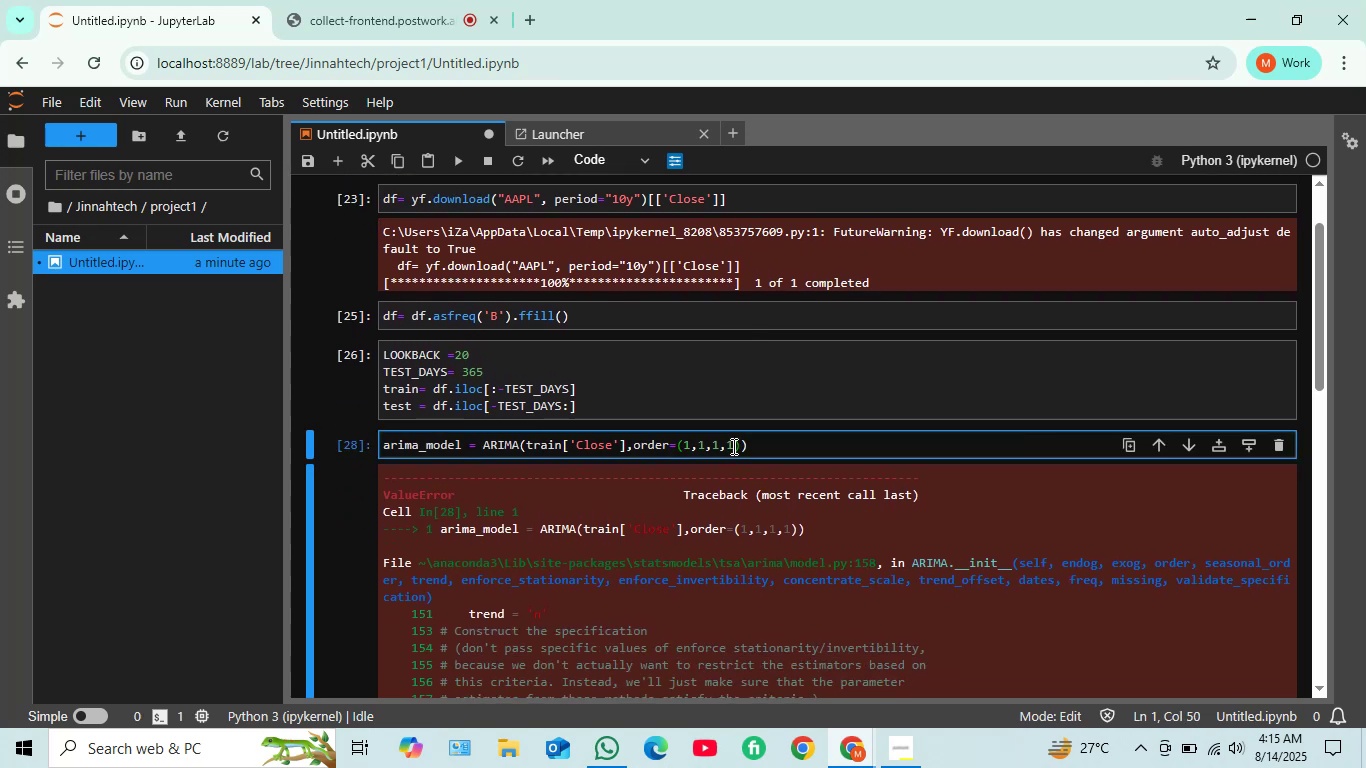 
key(Backspace)
 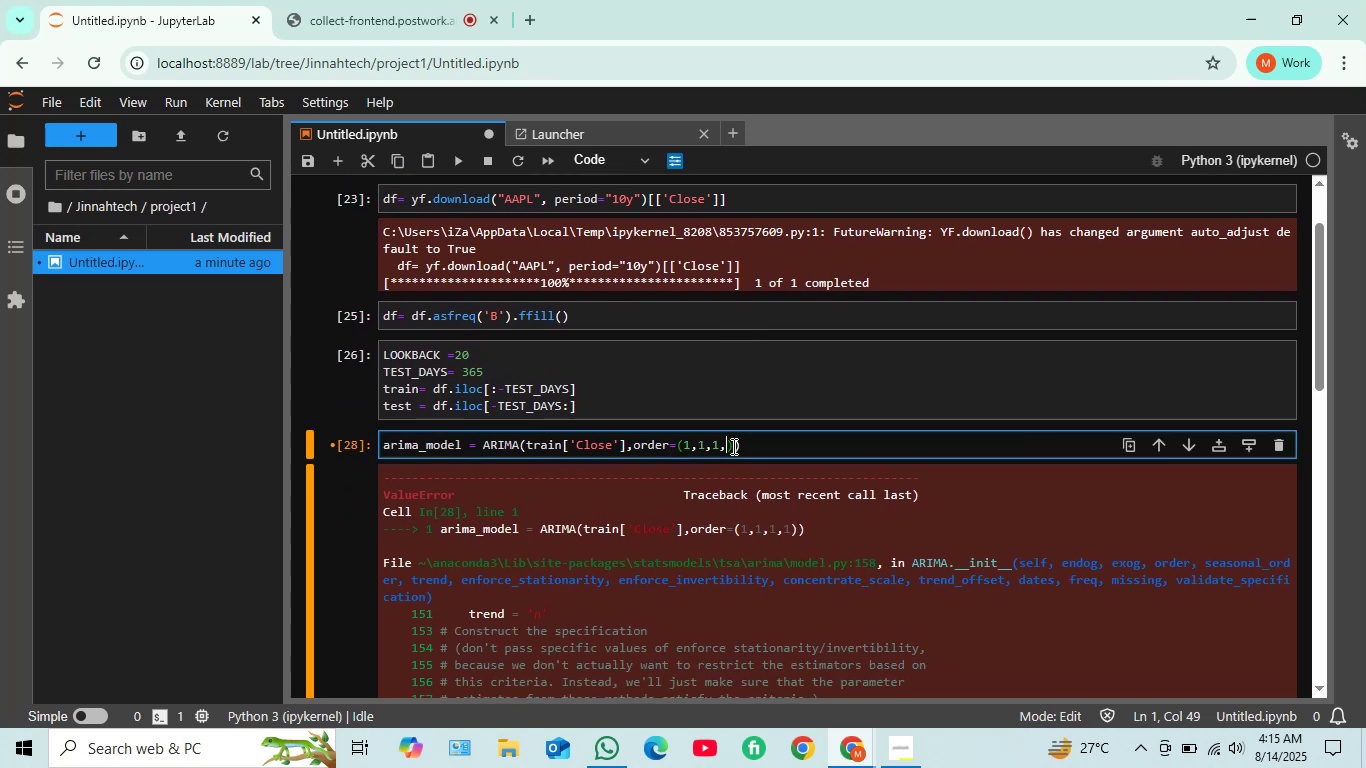 
key(Backspace)
 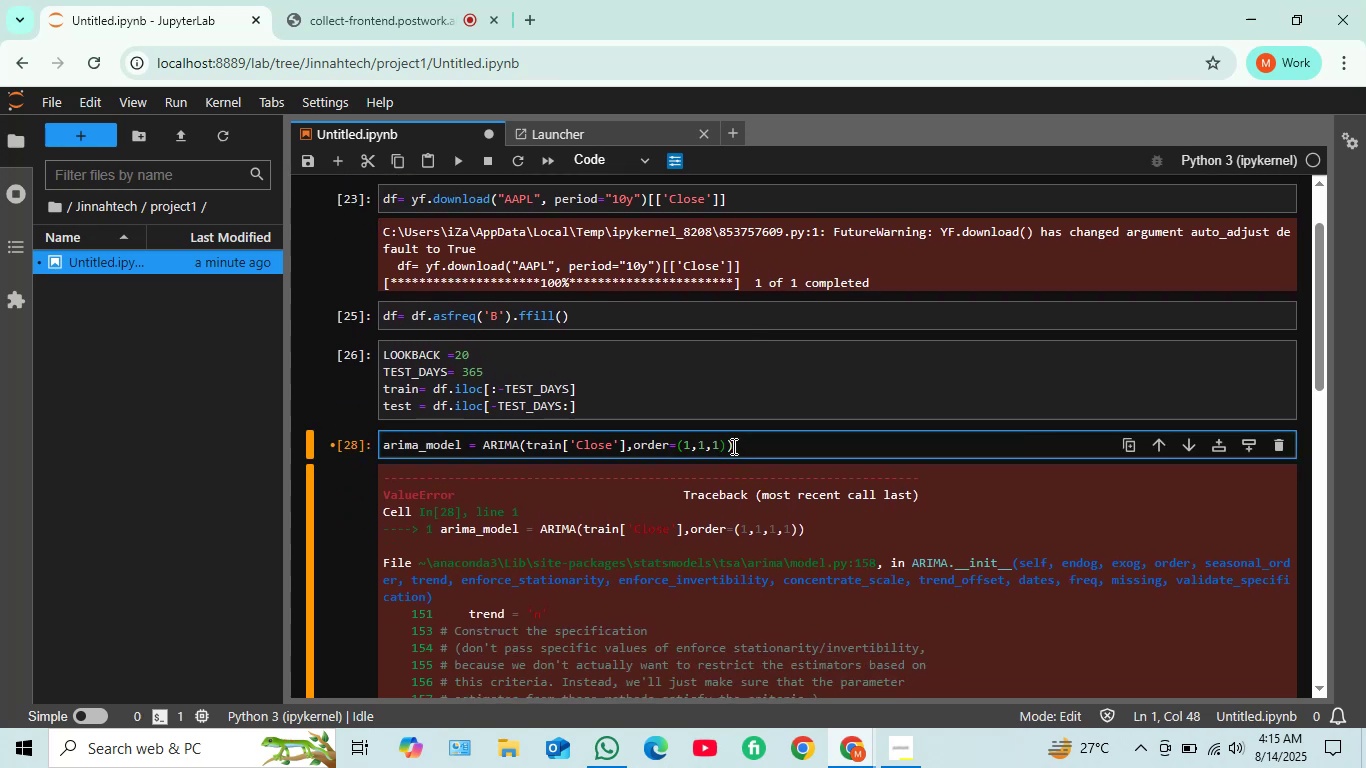 
key(Shift+Enter)
 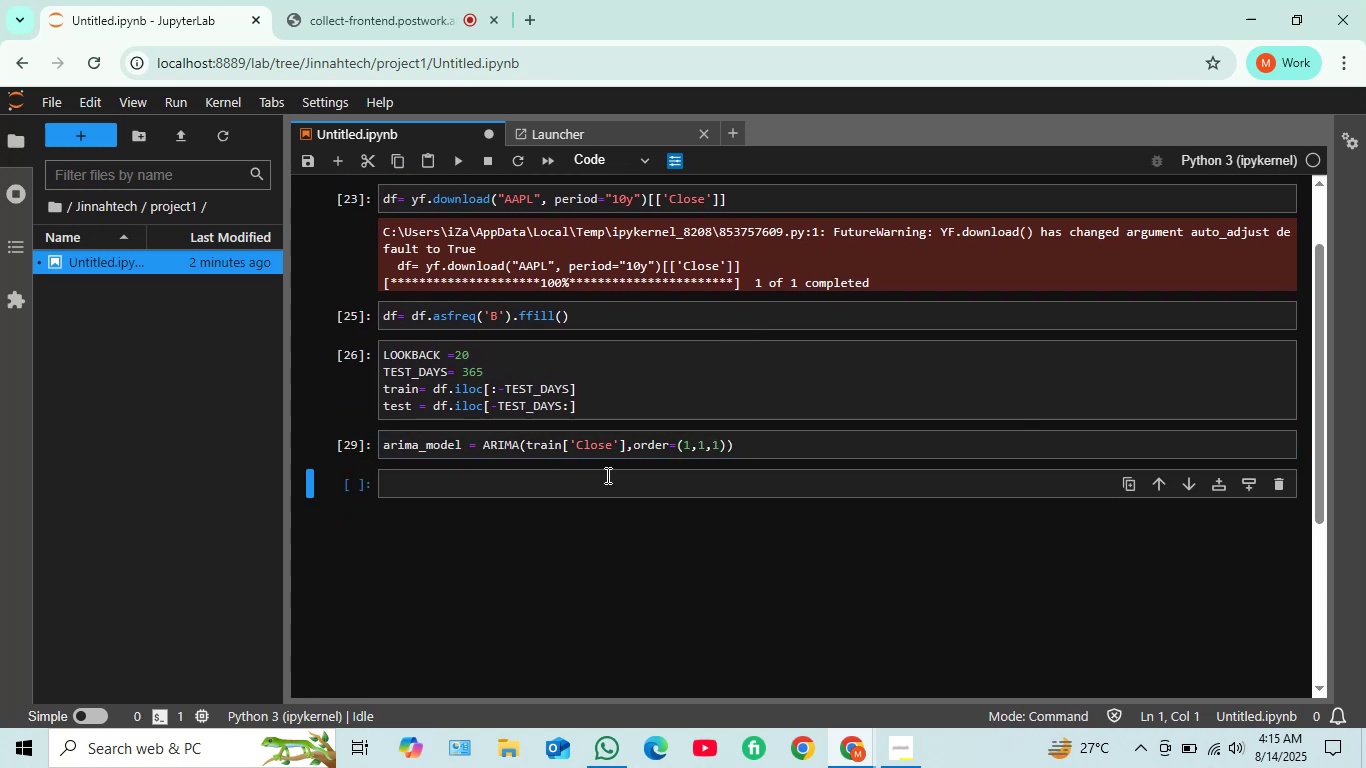 
left_click([606, 475])
 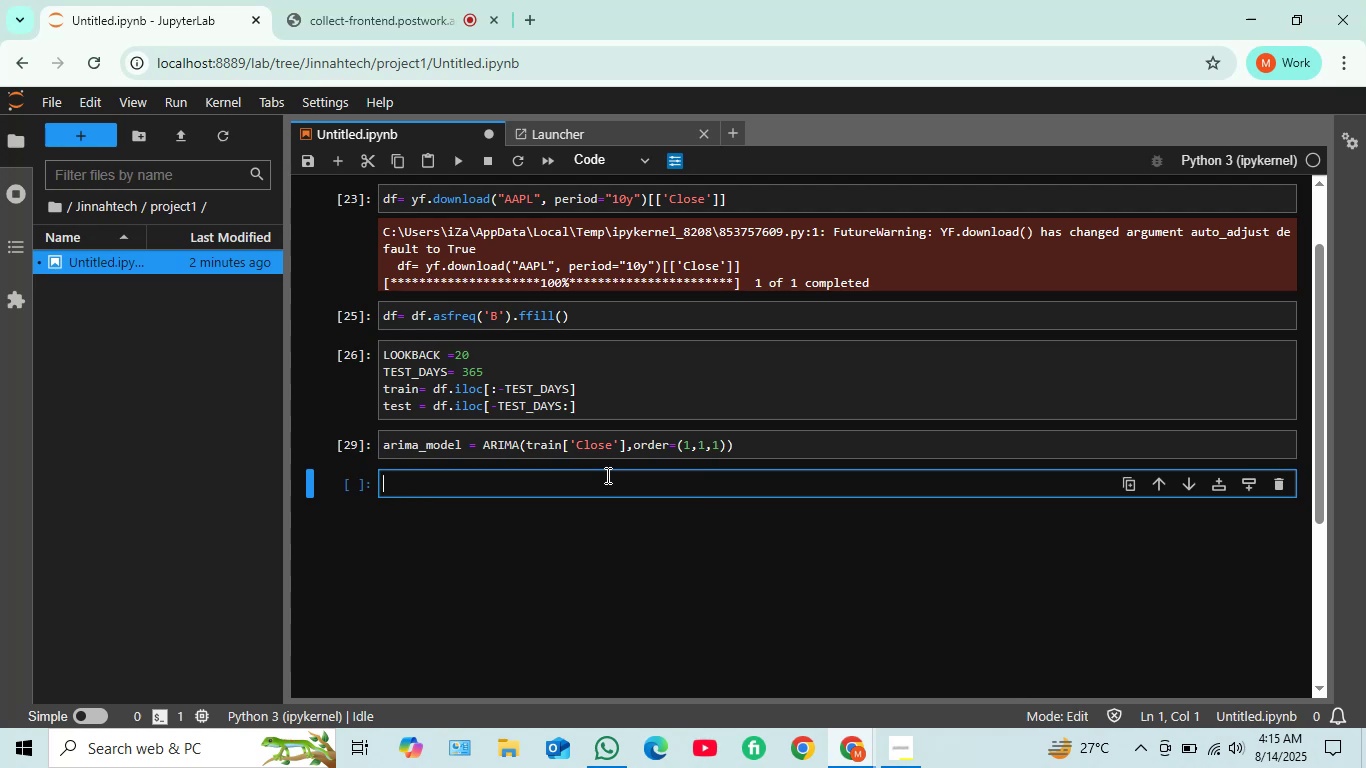 
type(df.head())
 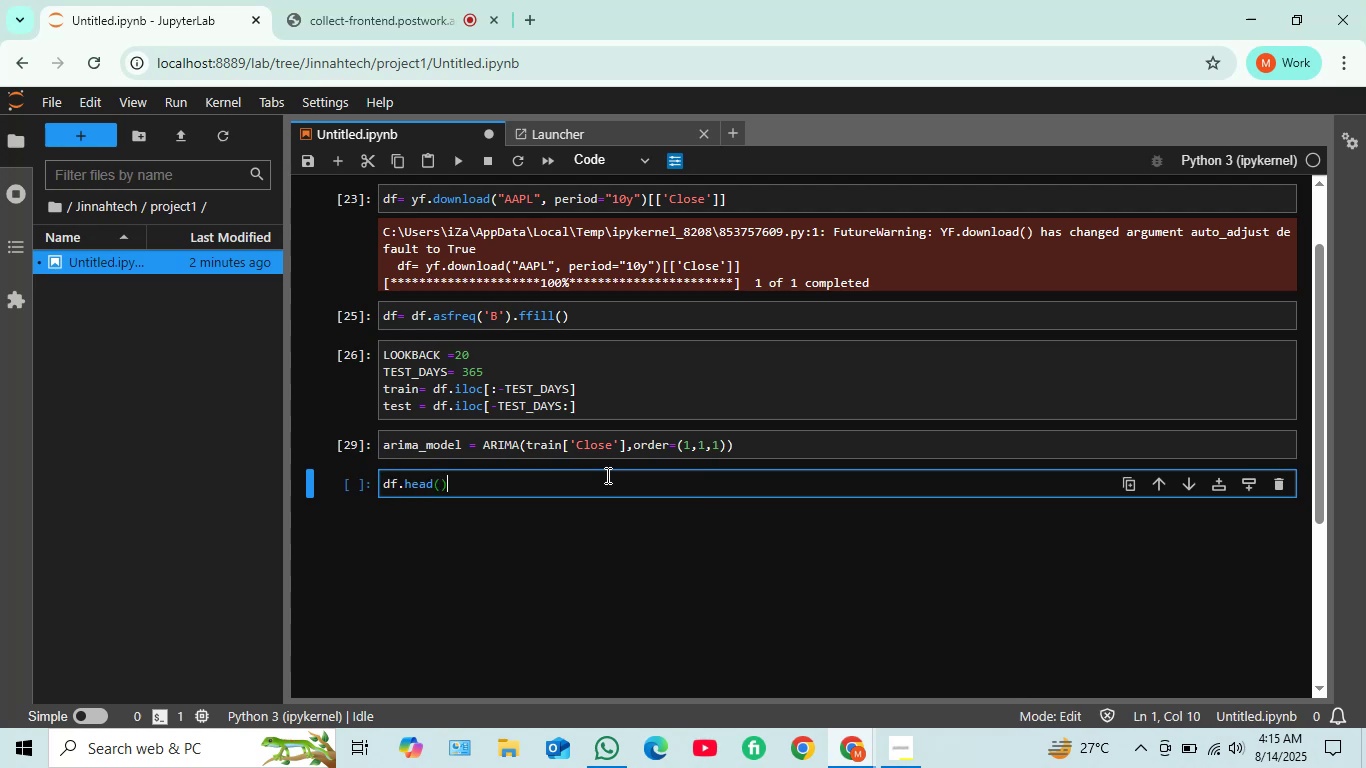 
key(Shift+Enter)
 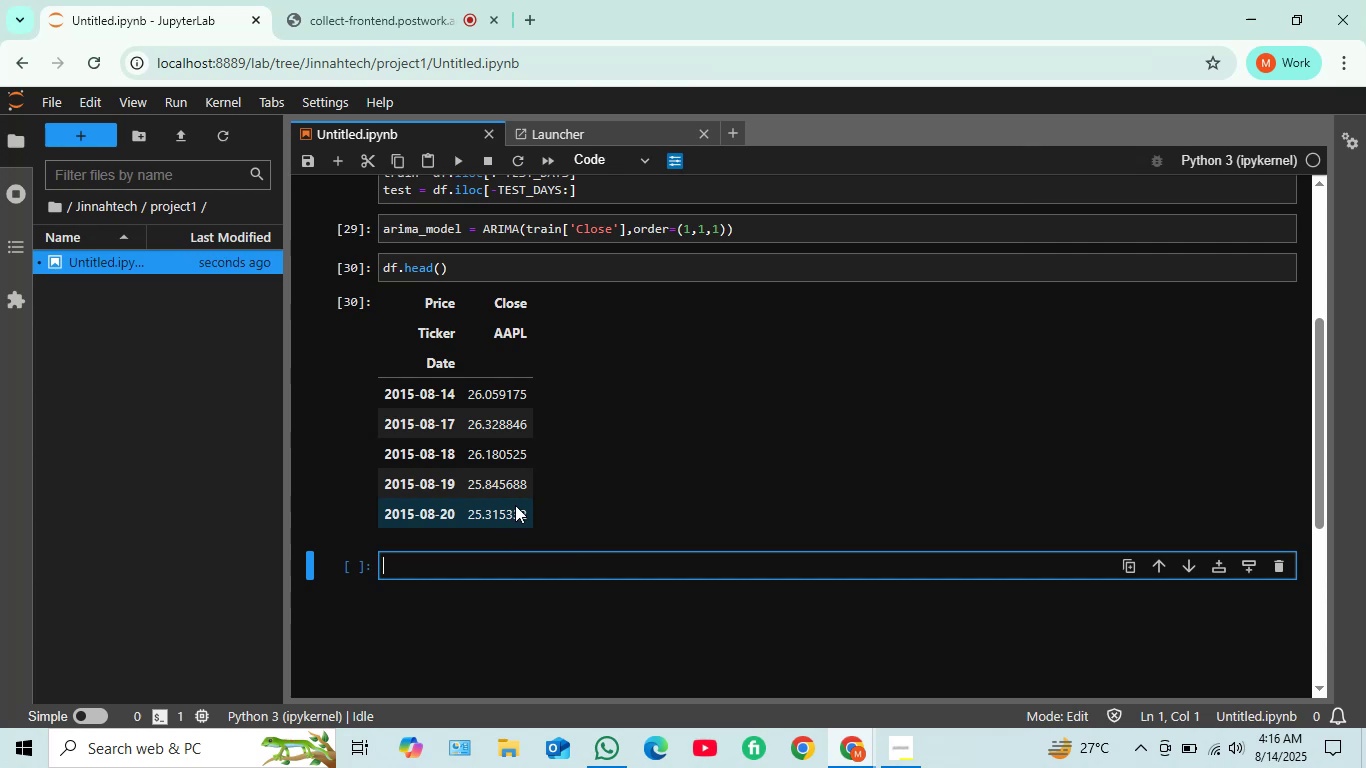 
wait(22.21)
 